 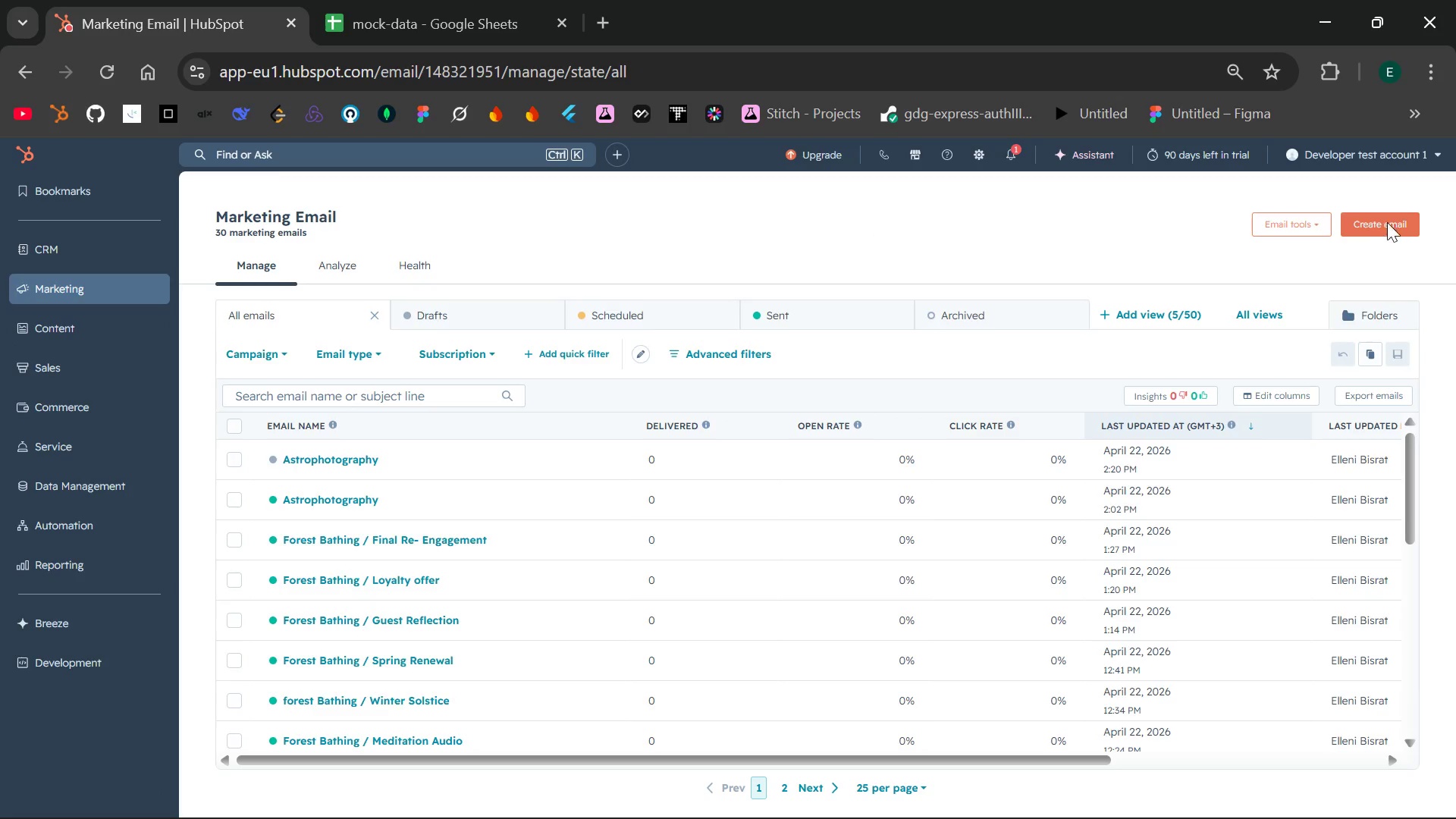 
left_click([1296, 271])
 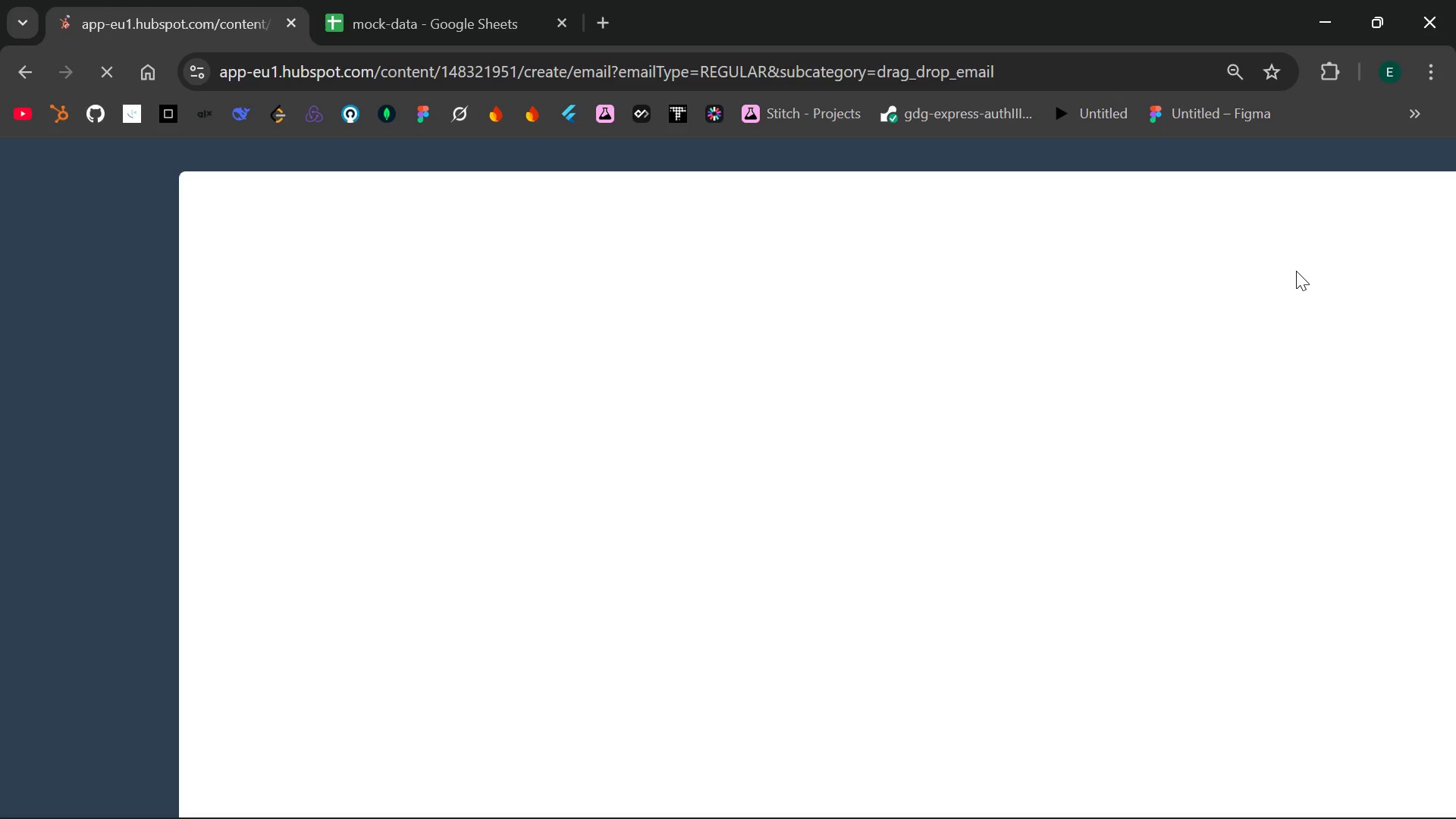 
mouse_move([1200, 548])
 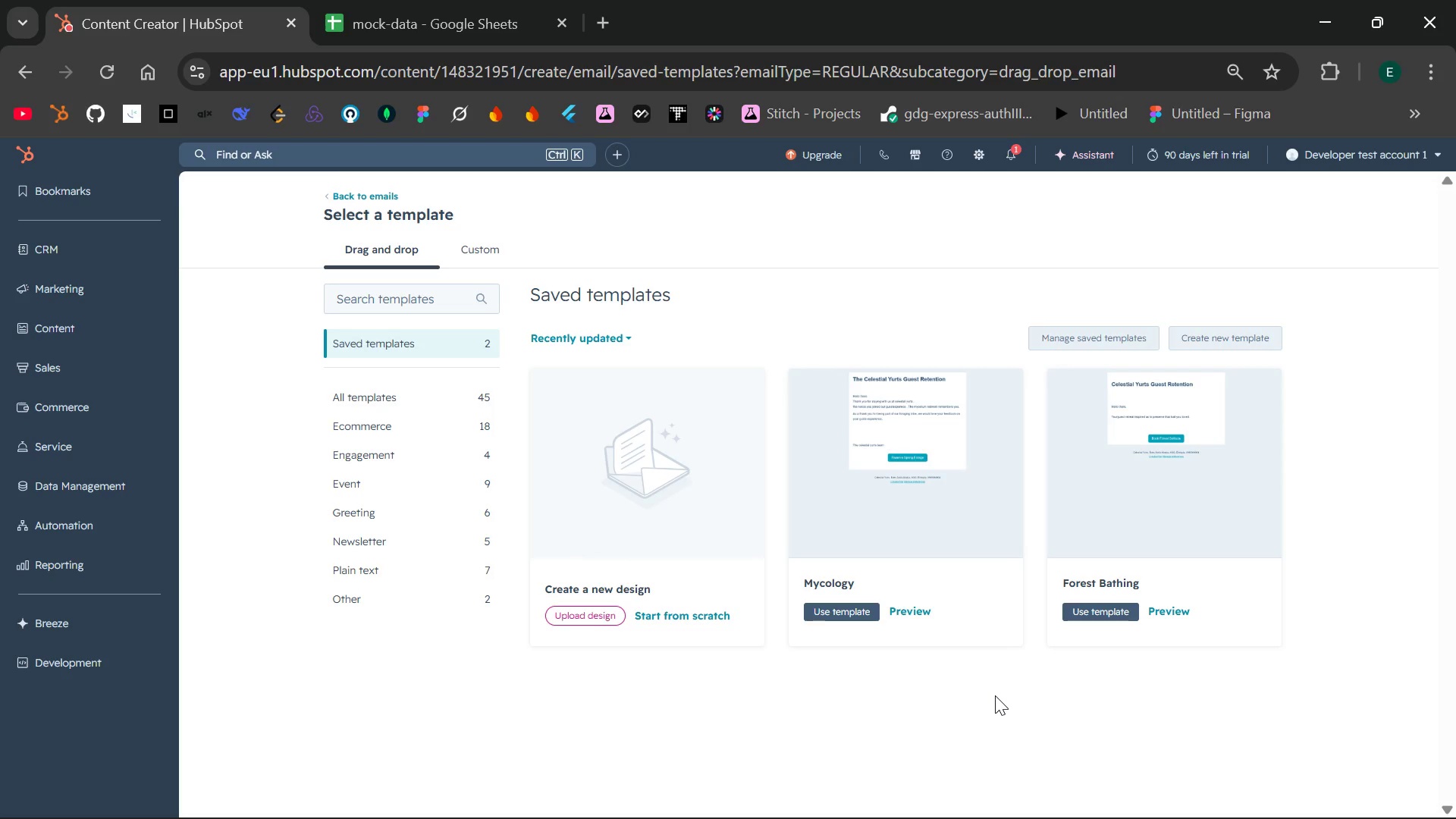 
wait(9.14)
 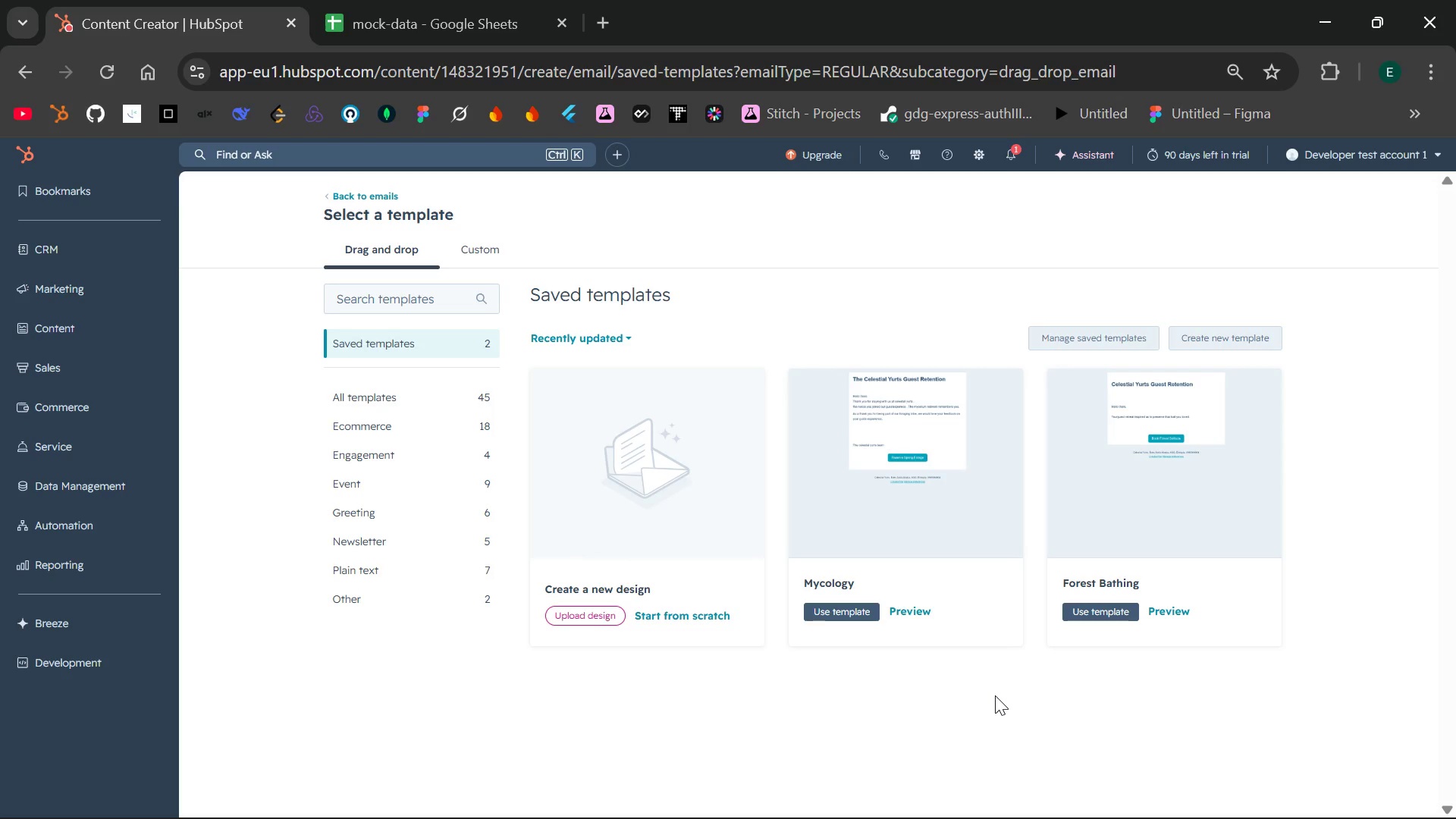 
left_click([72, 557])
 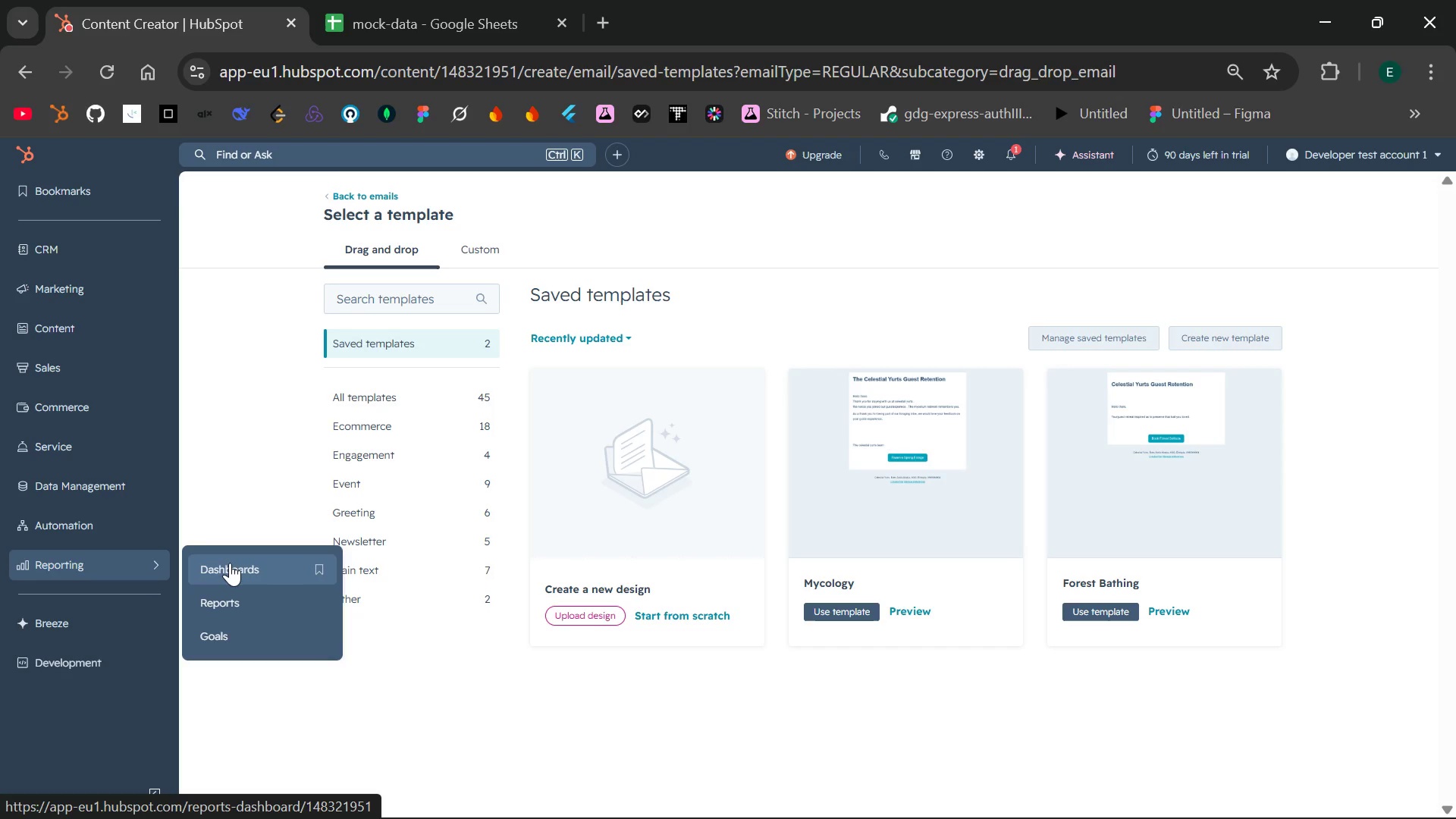 
left_click([248, 564])
 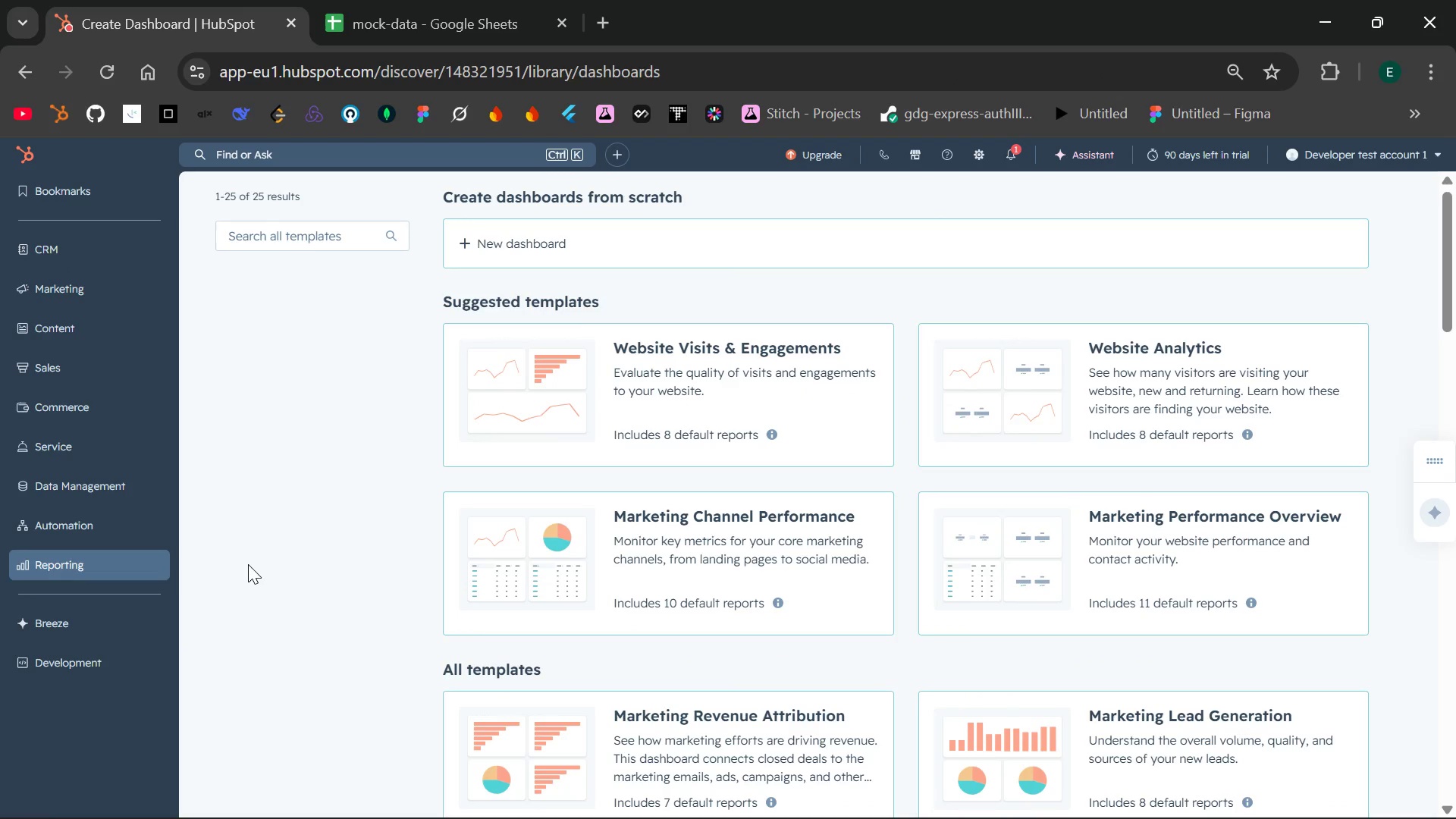 
wait(13.78)
 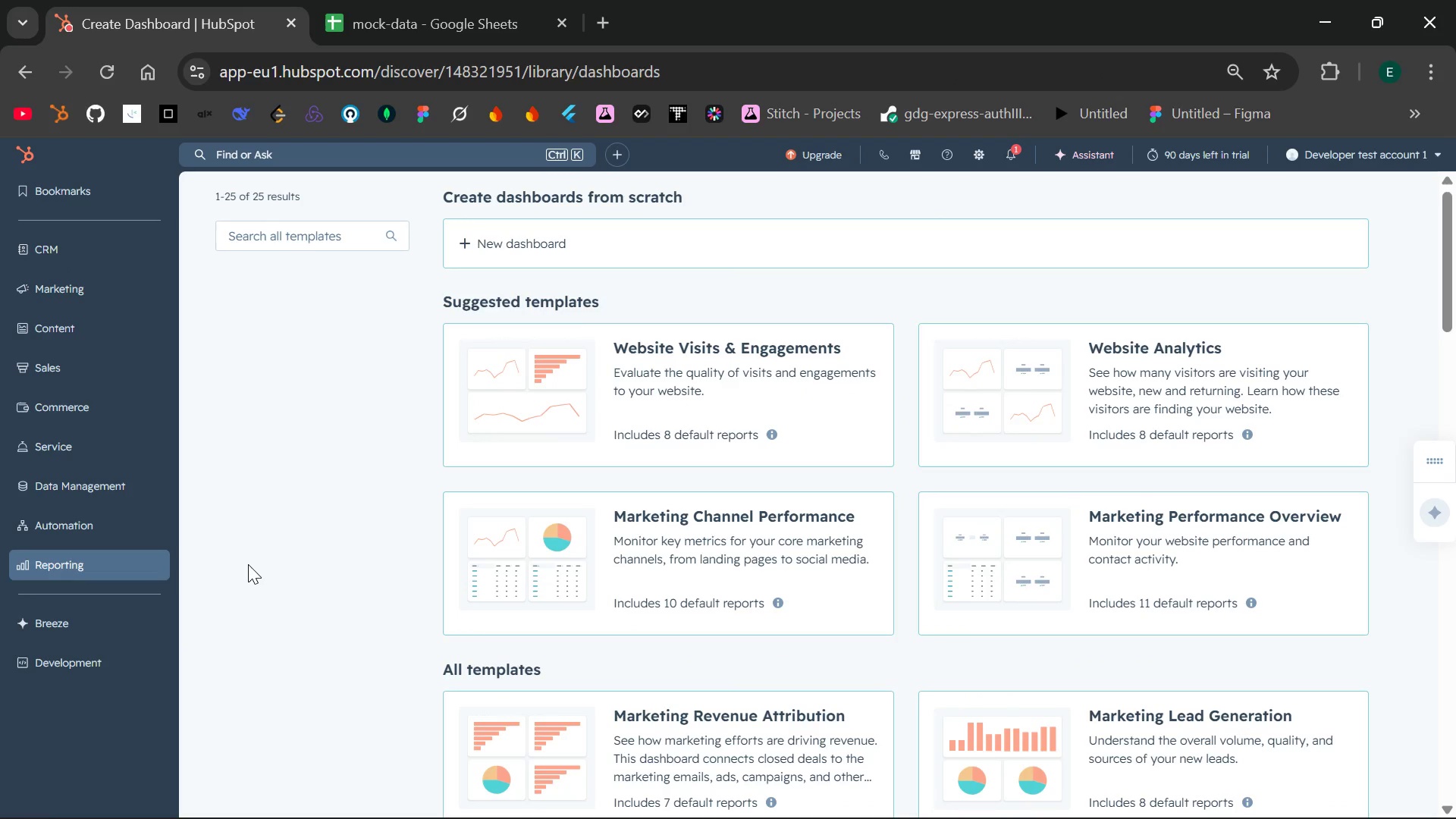 
left_click([494, 241])
 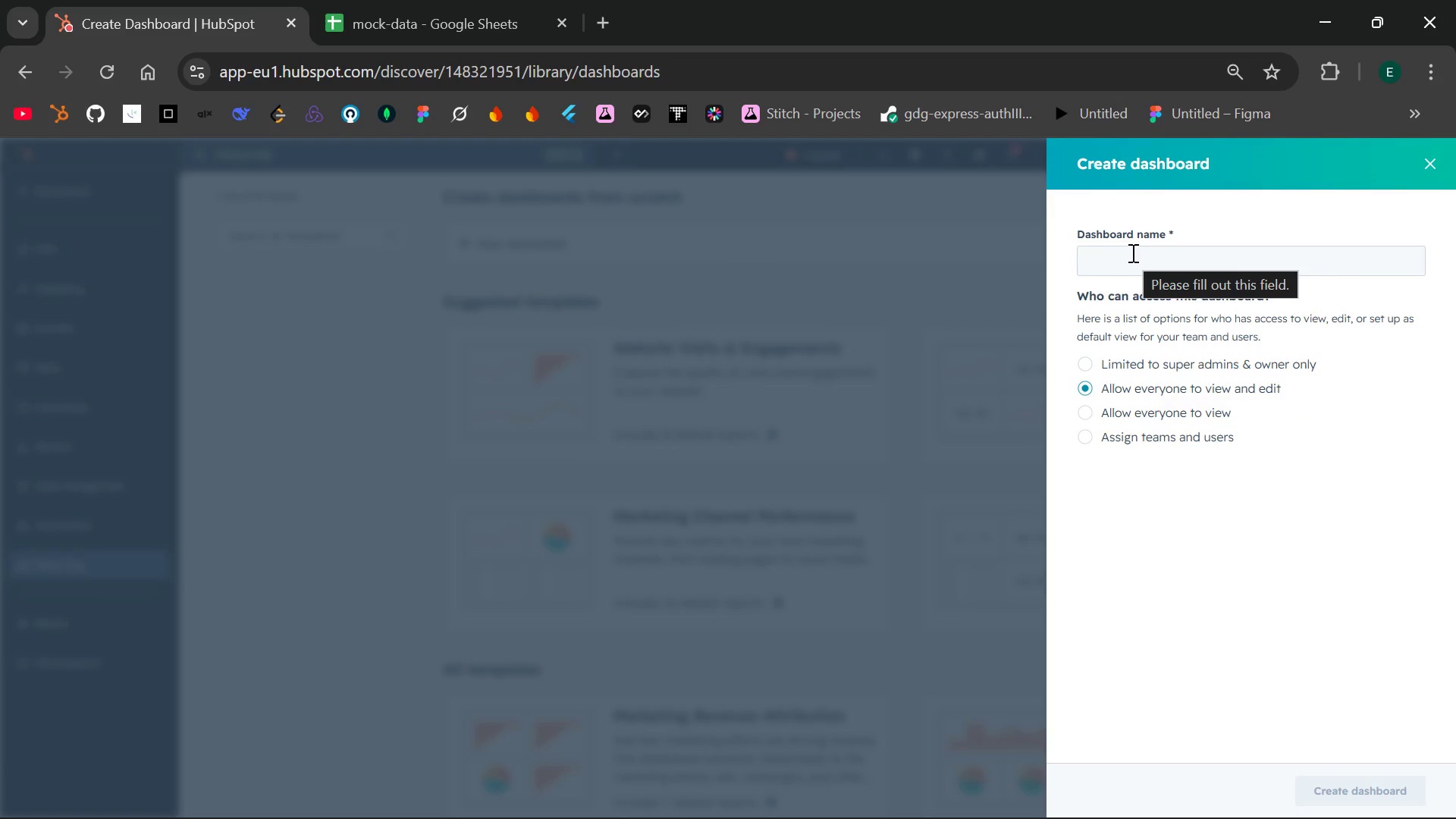 
wait(6.88)
 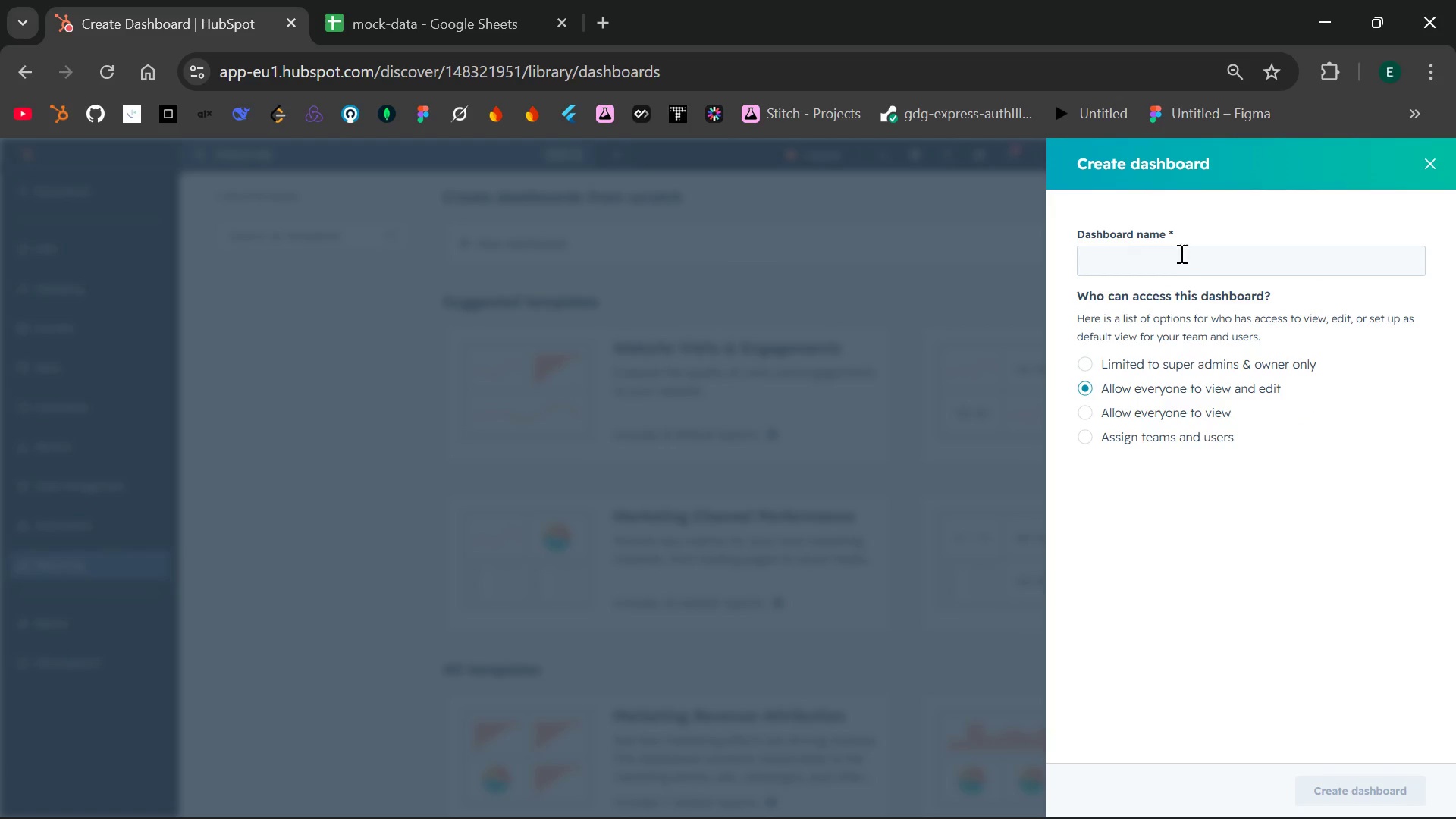 
left_click([1131, 253])
 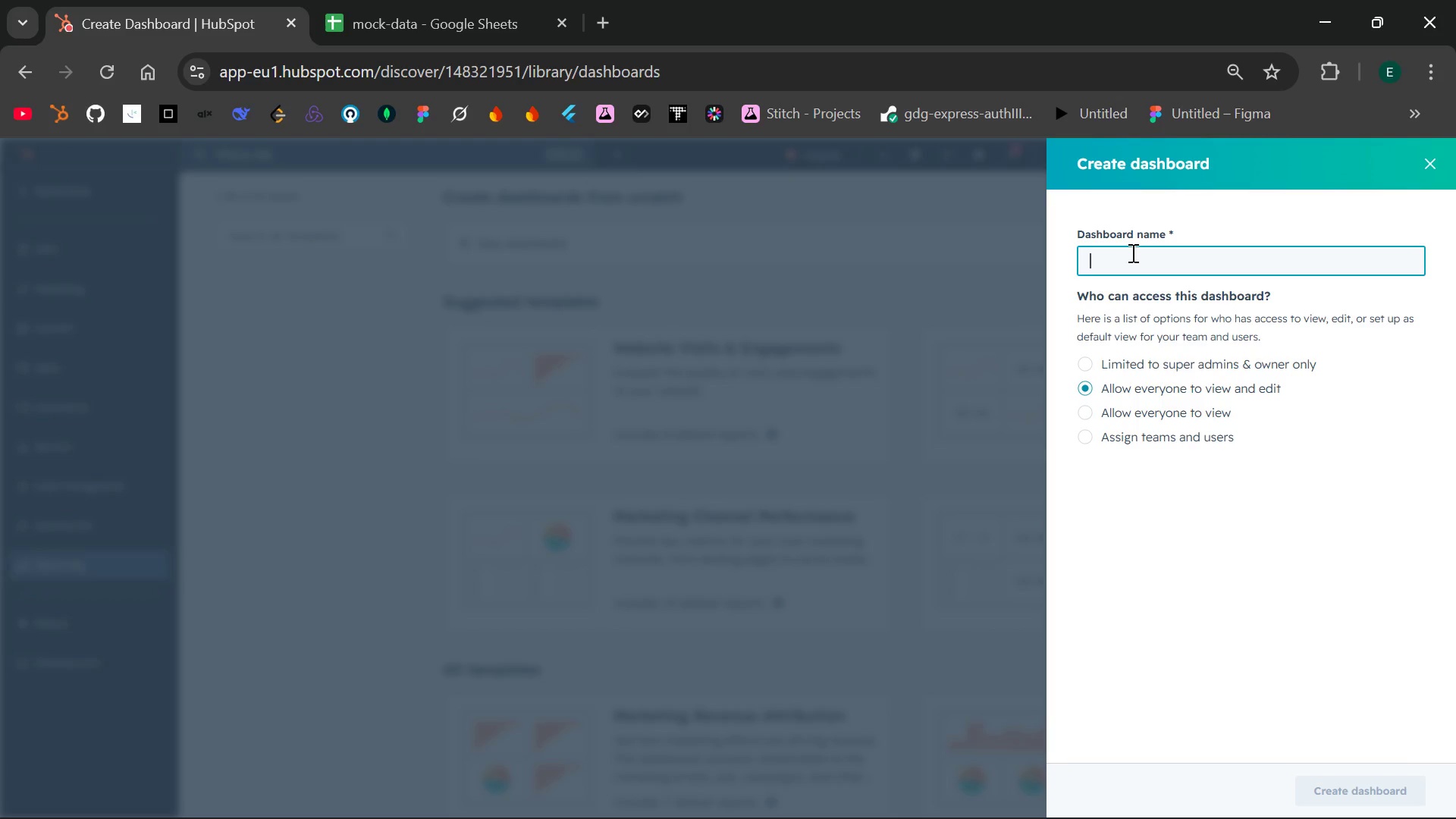 
type(Celestial Yurts Retention )
 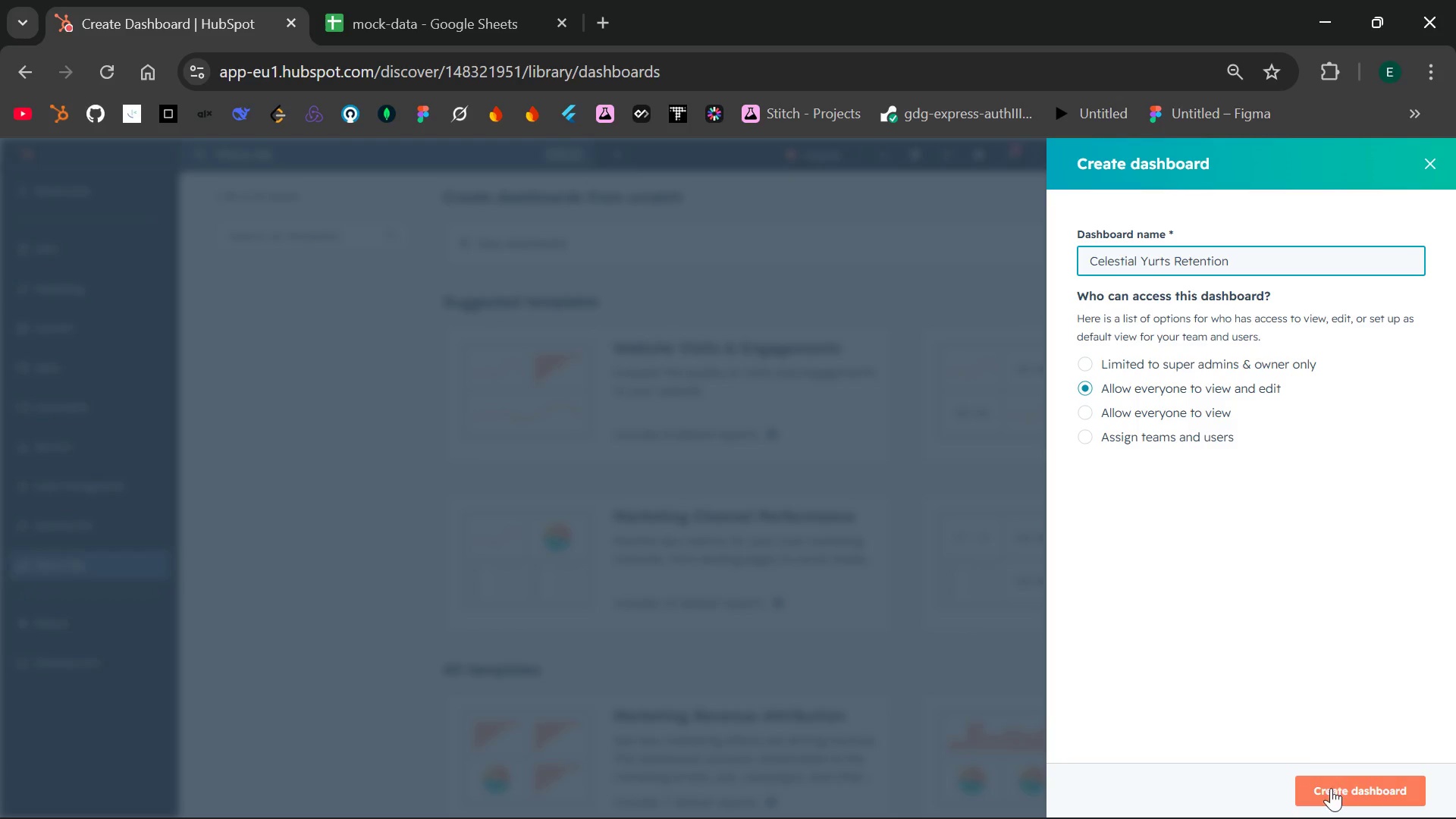 
left_click([1332, 792])
 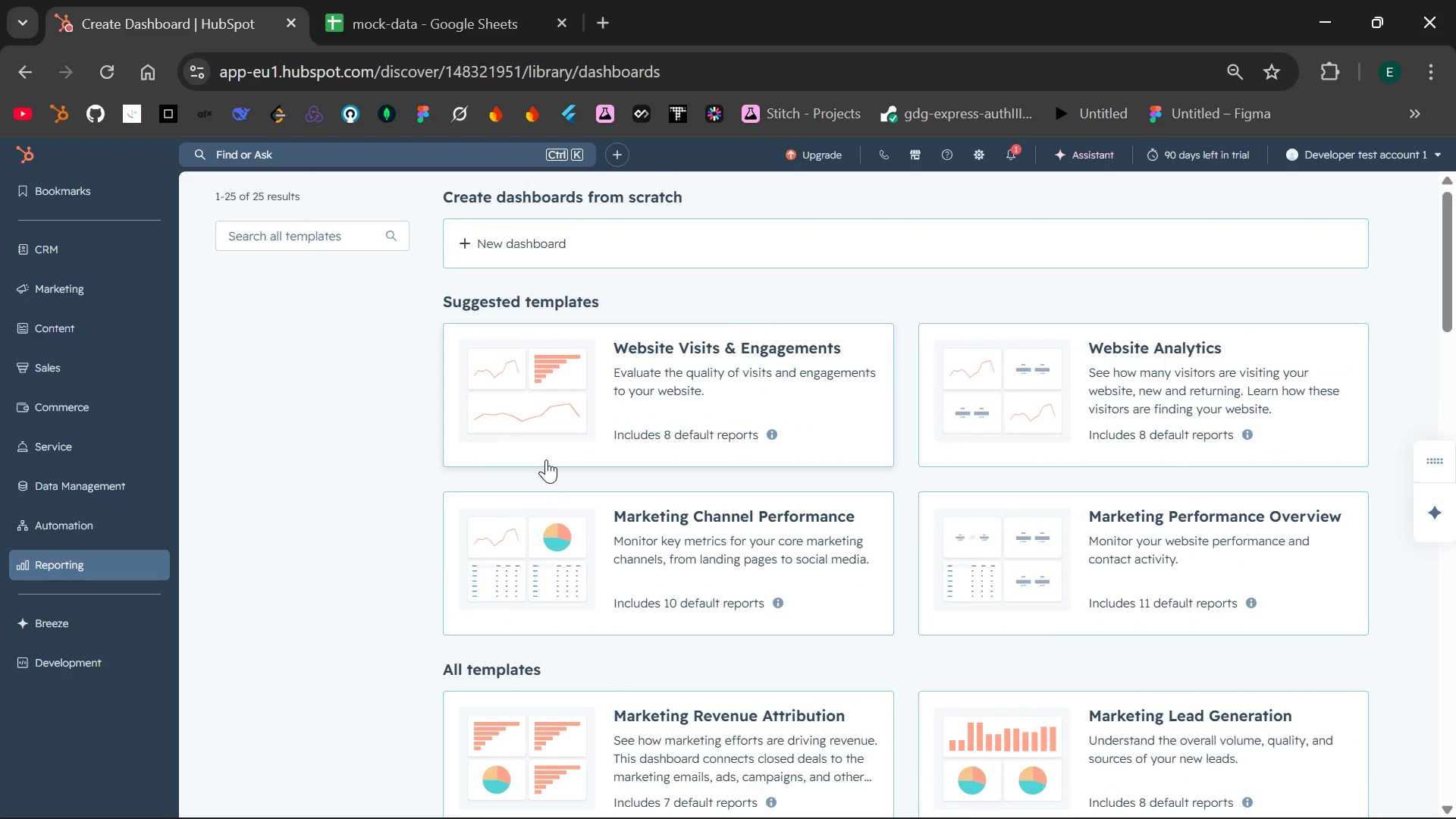 
wait(34.91)
 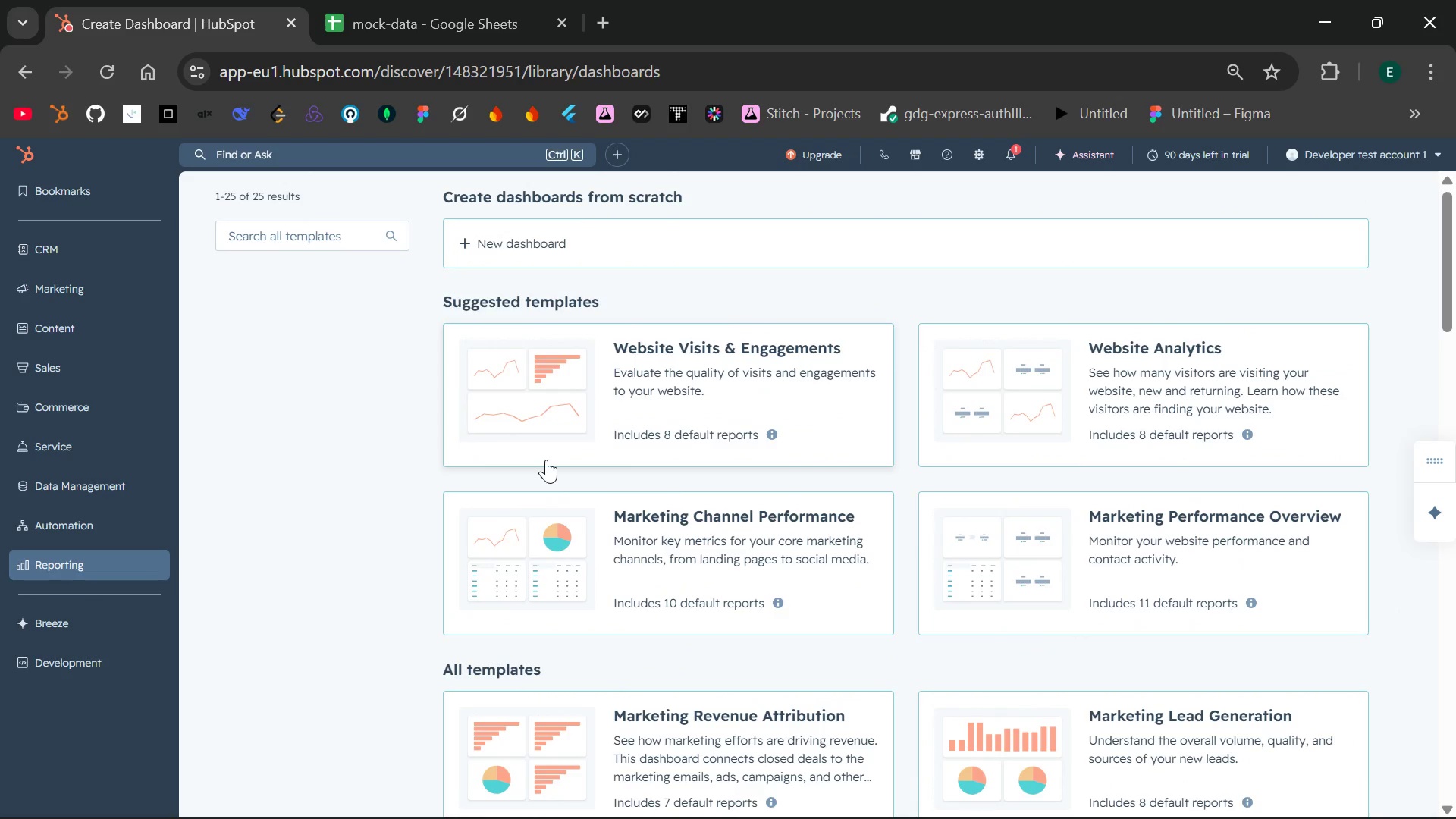 
left_click([123, 565])
 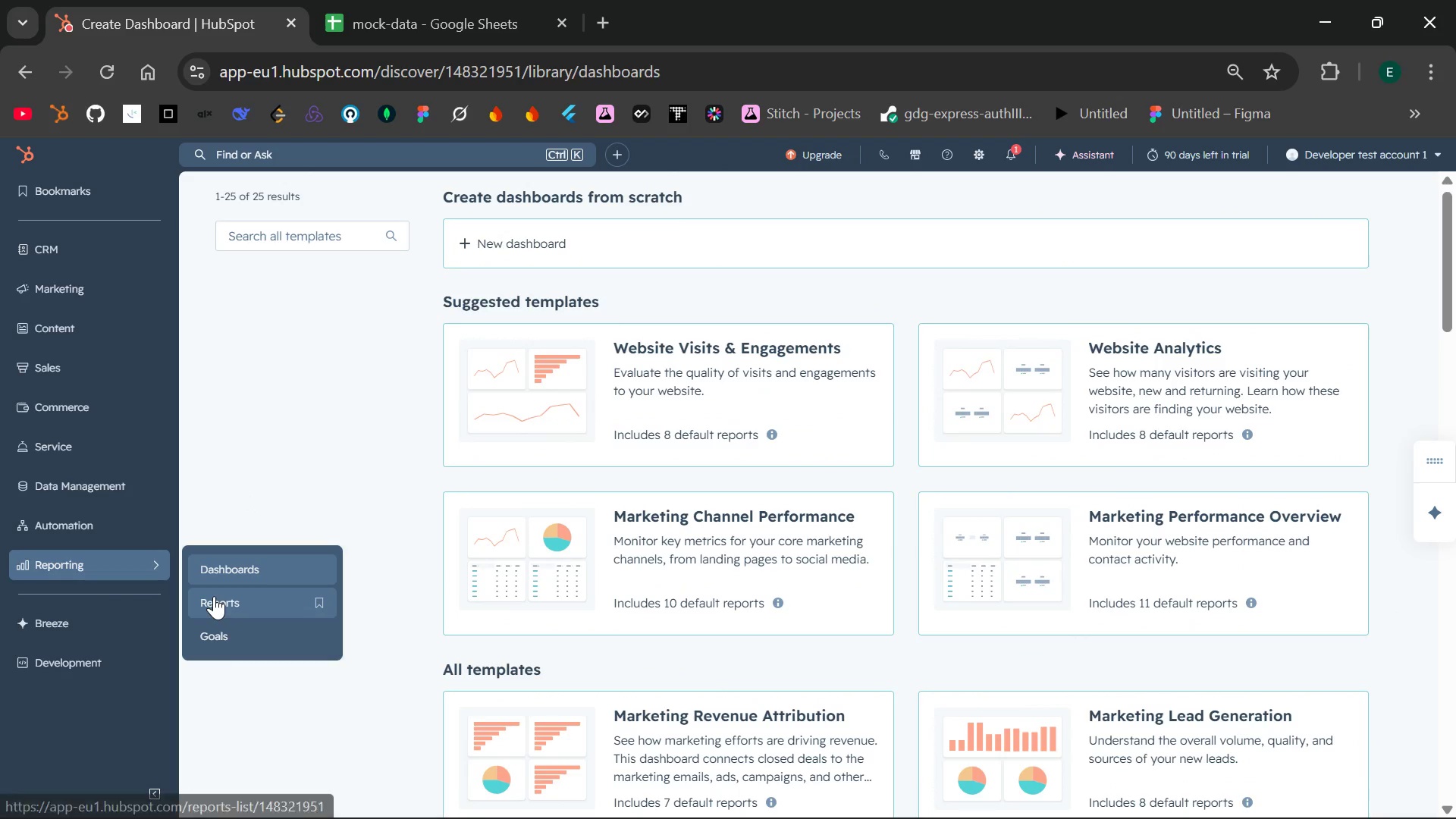 
left_click([214, 596])
 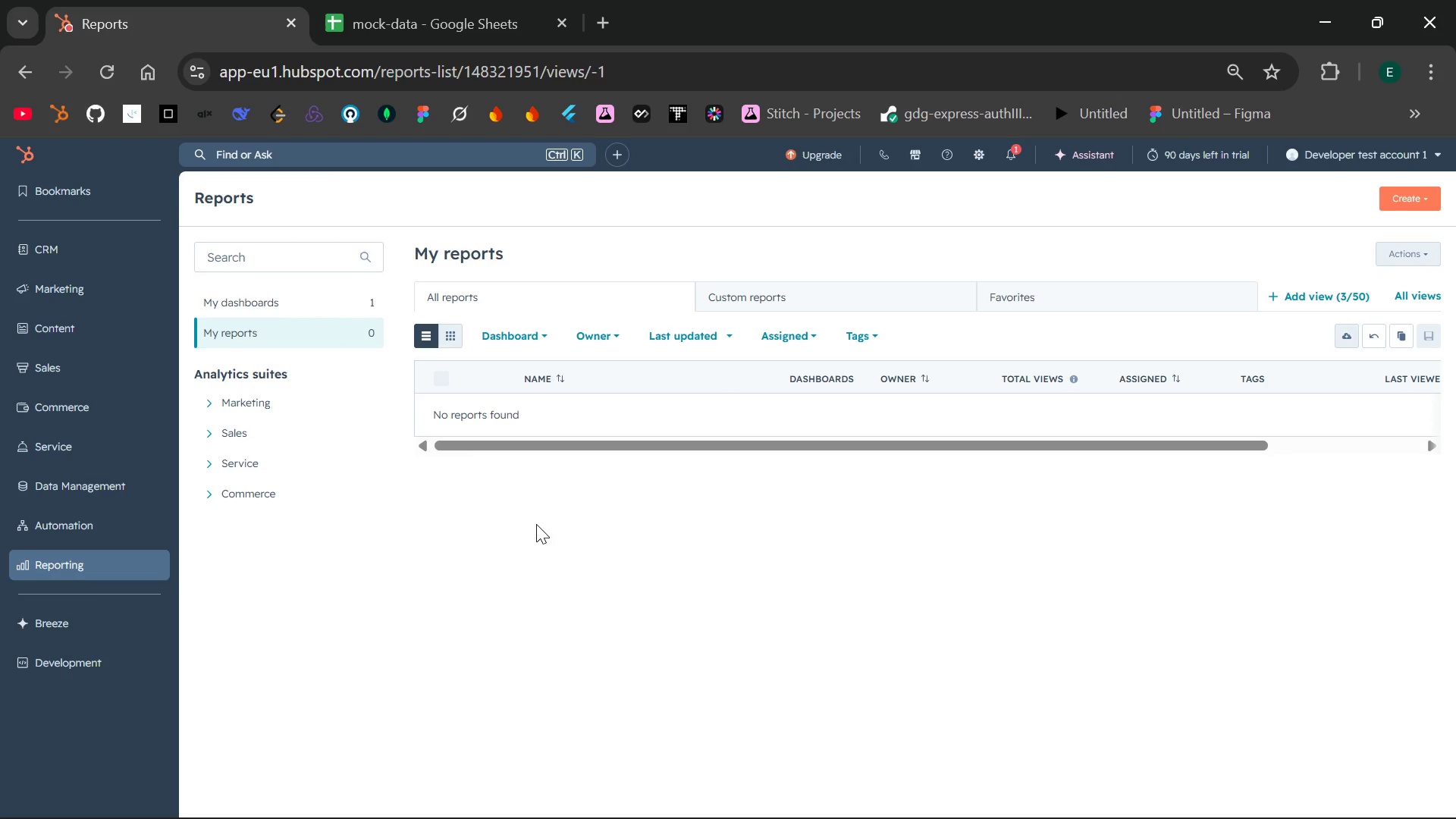 
wait(74.31)
 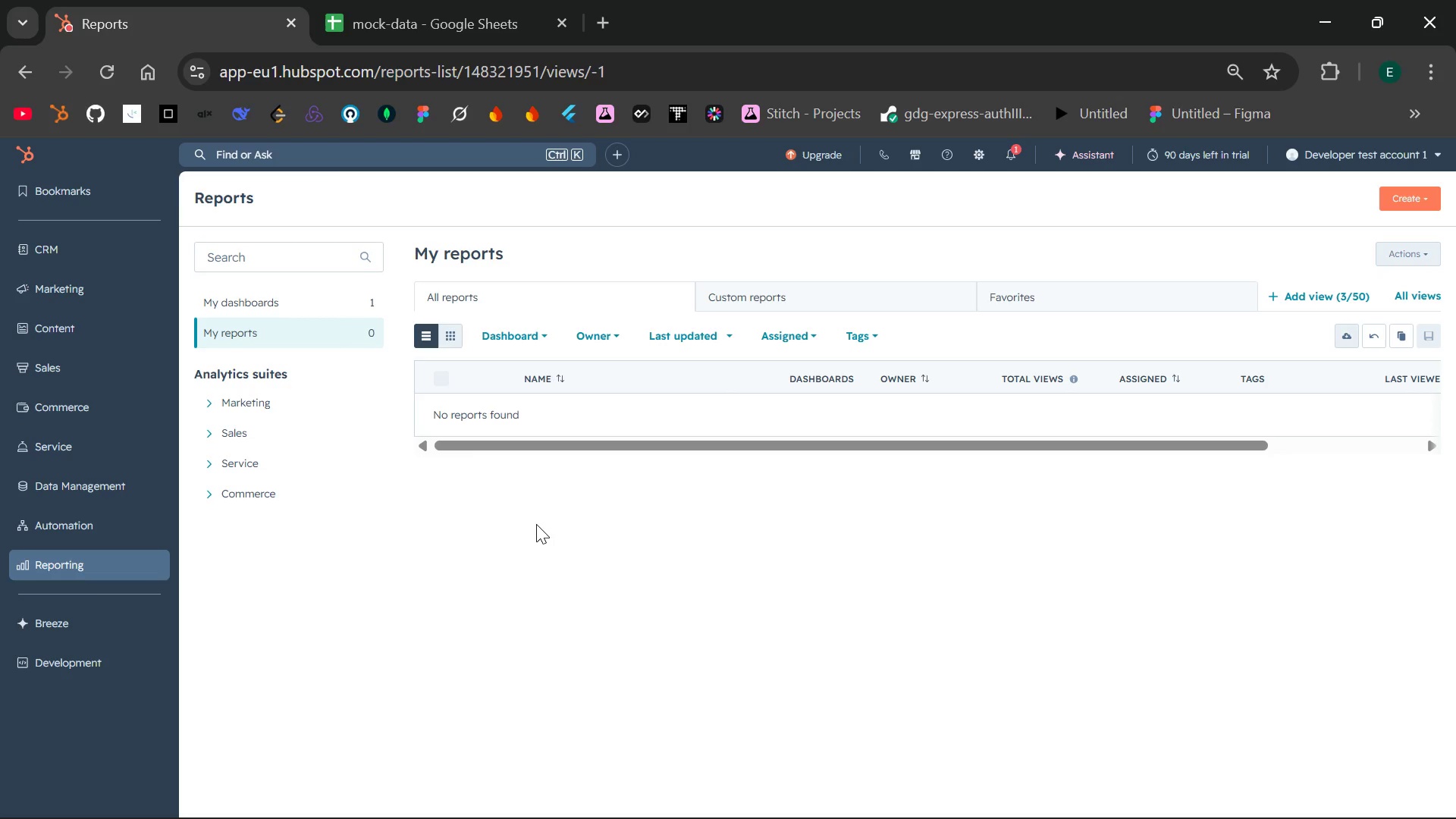 
left_click([815, 302])
 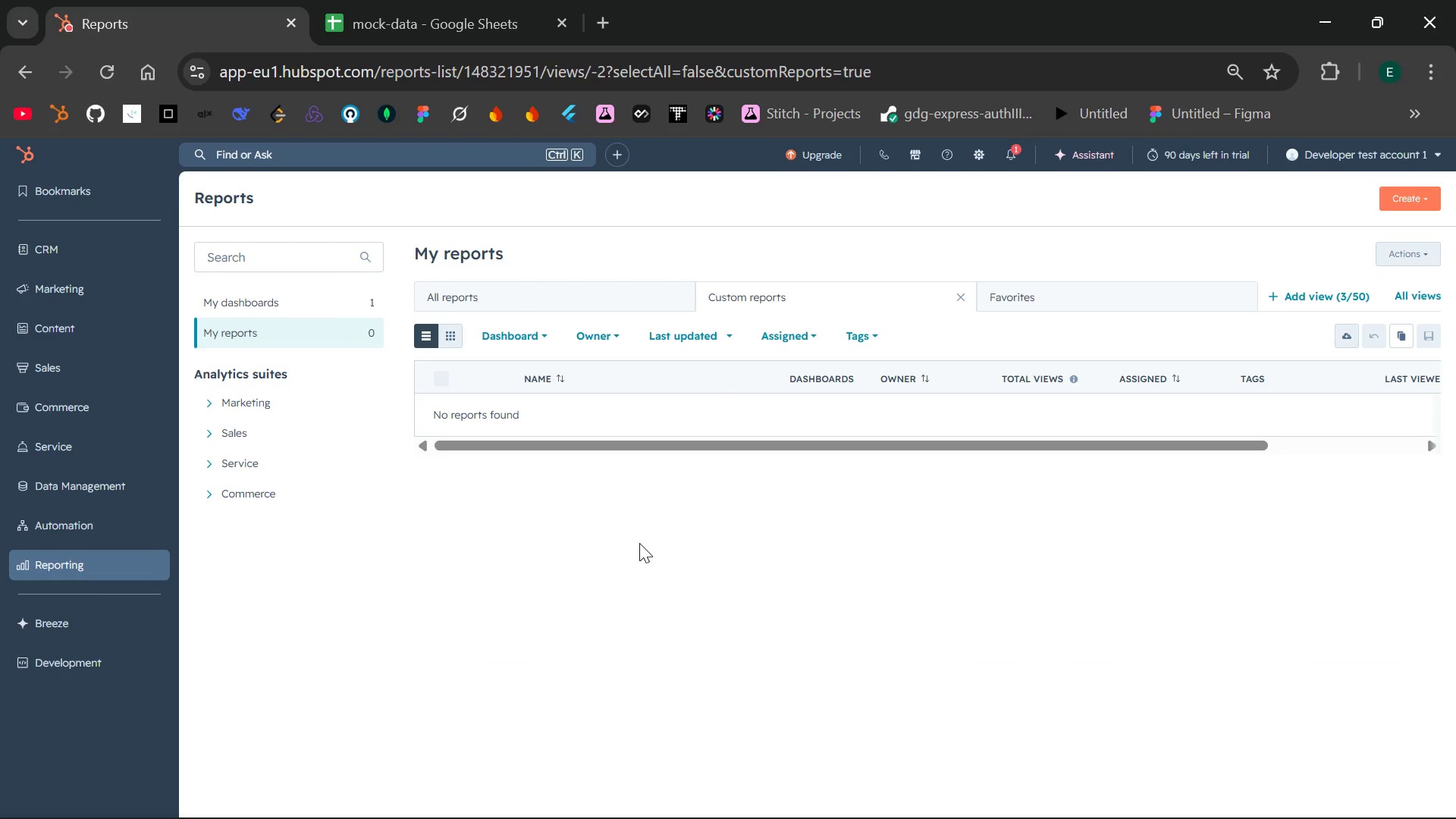 
wait(9.58)
 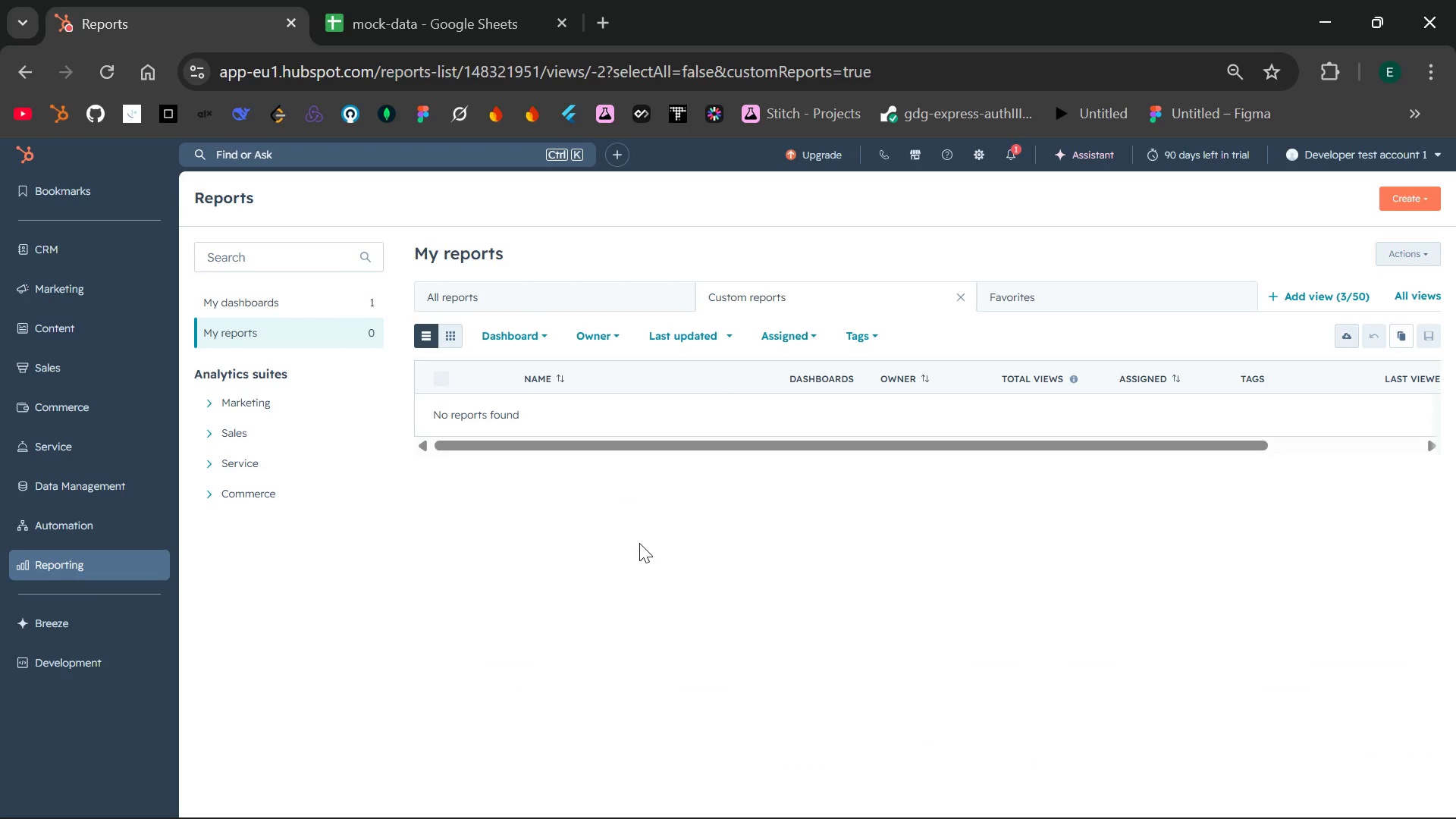 
left_click([1403, 209])
 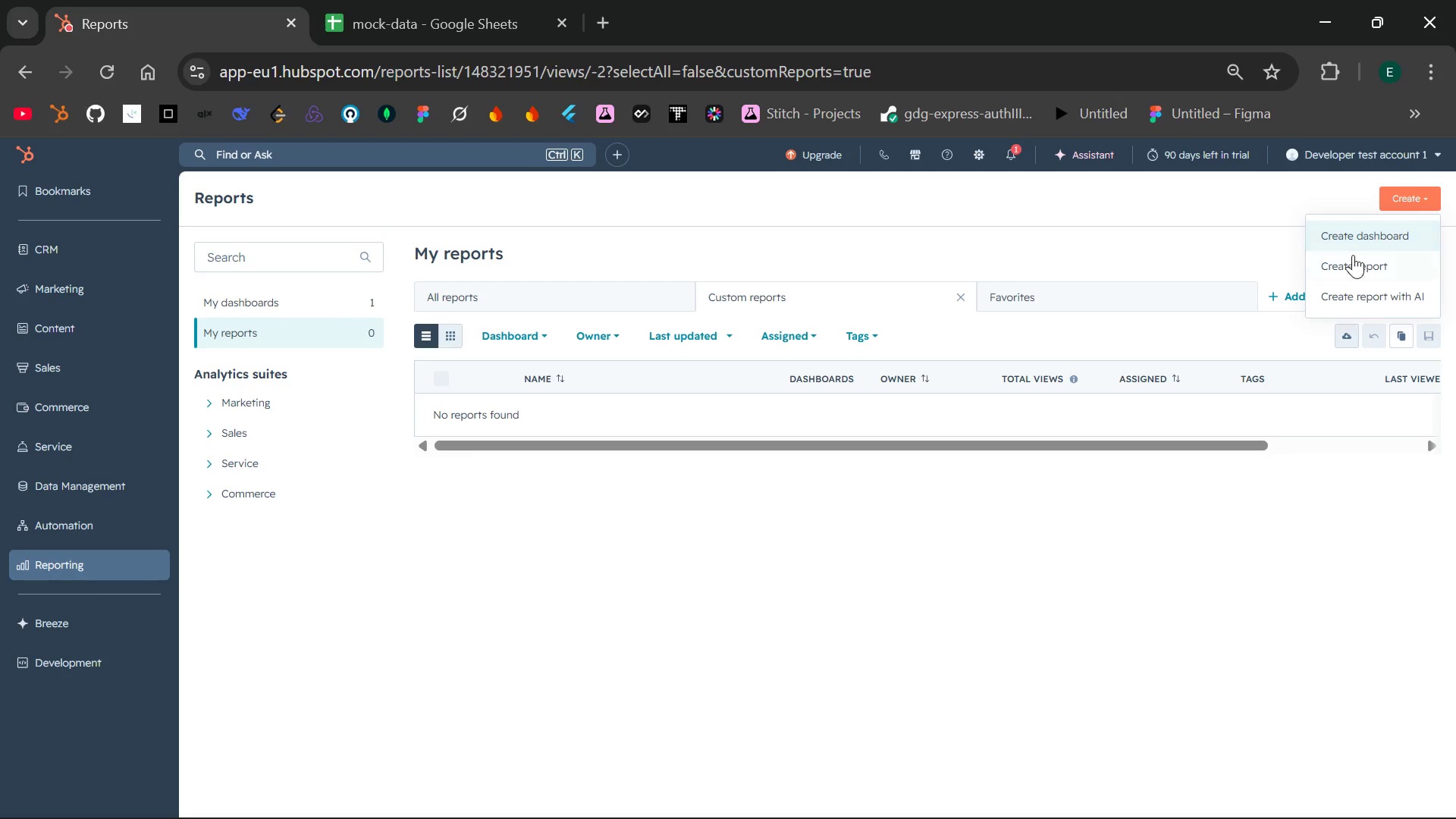 
left_click([1349, 262])
 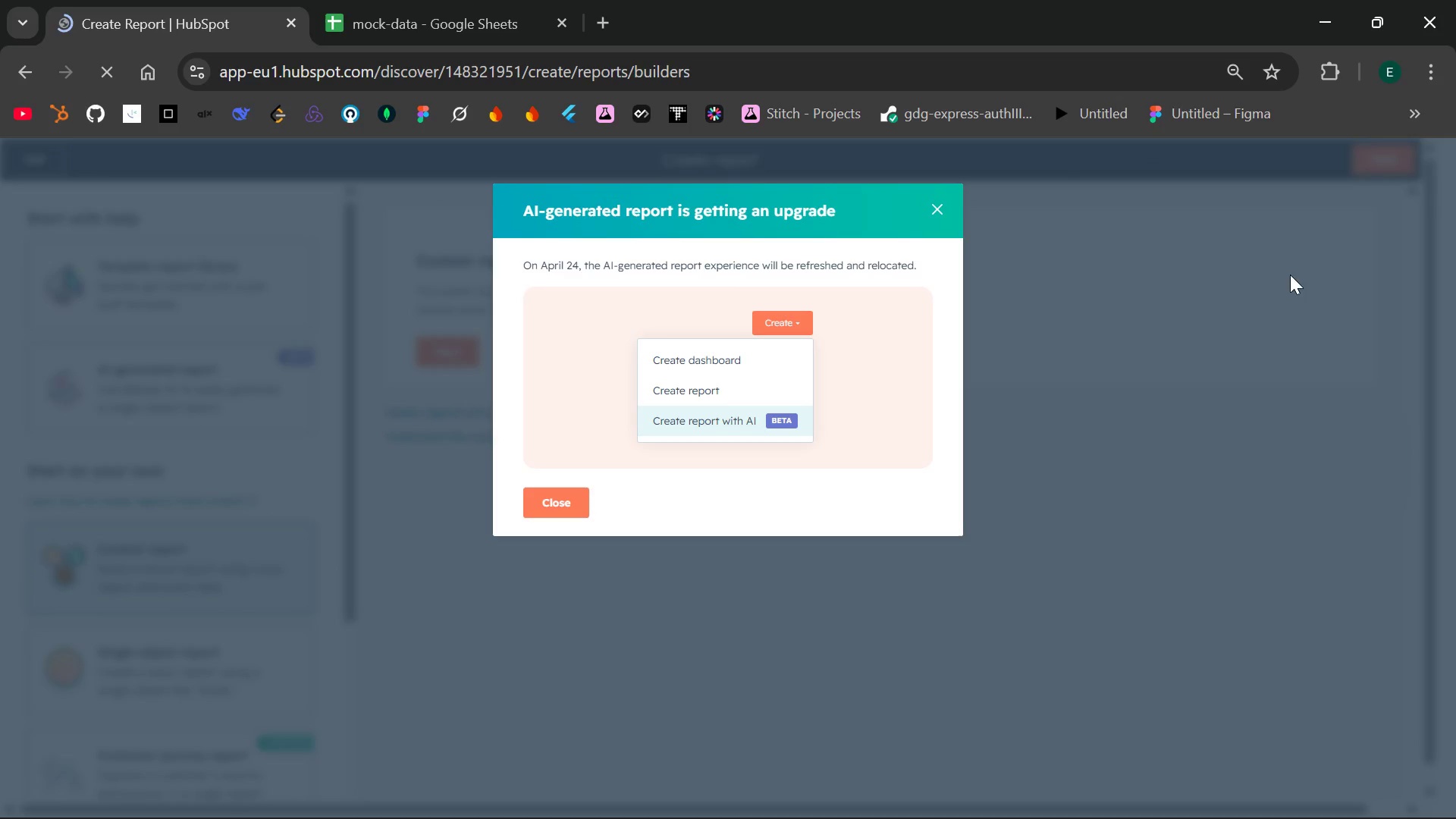 
wait(9.61)
 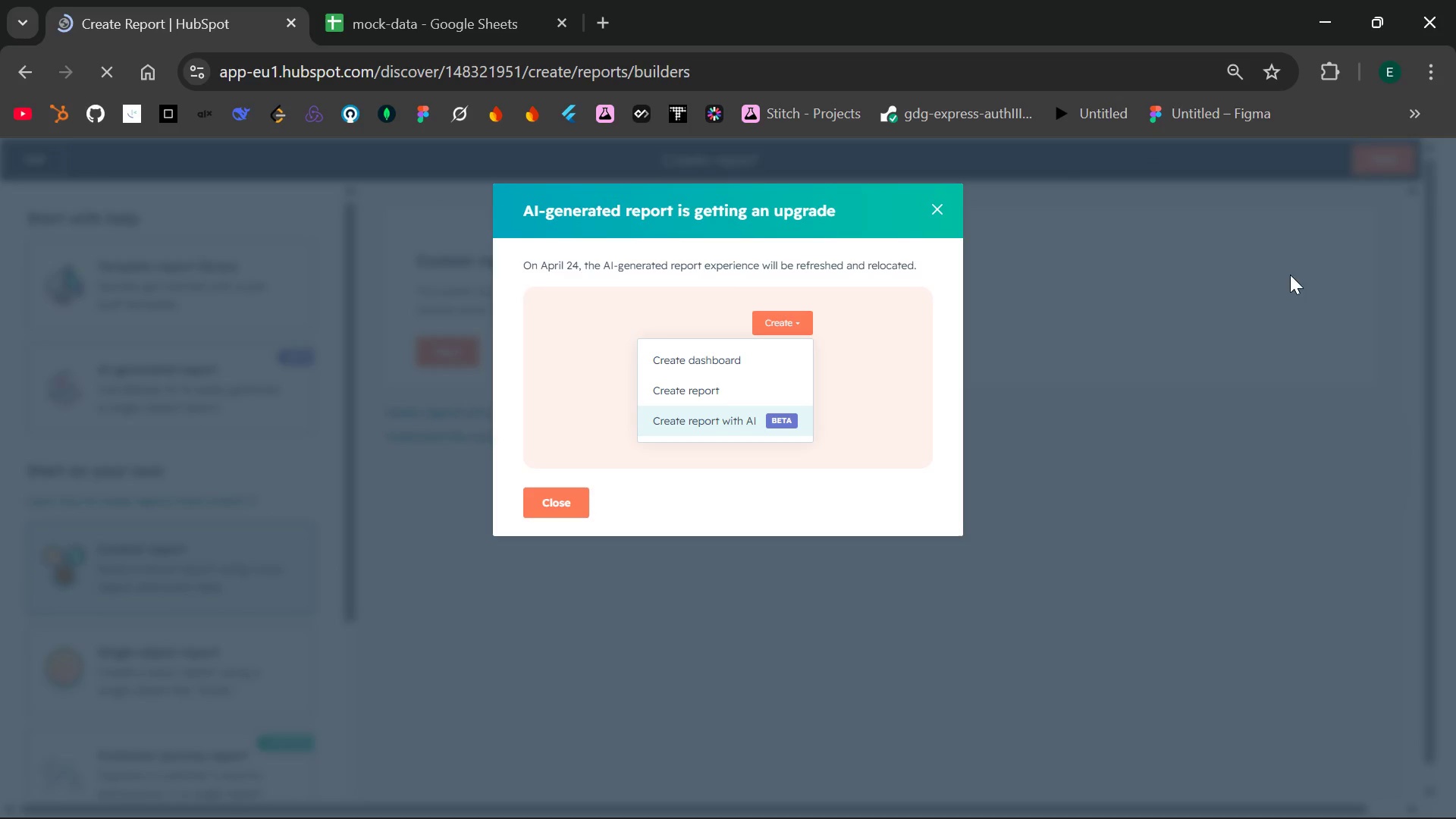 
left_click([701, 389])
 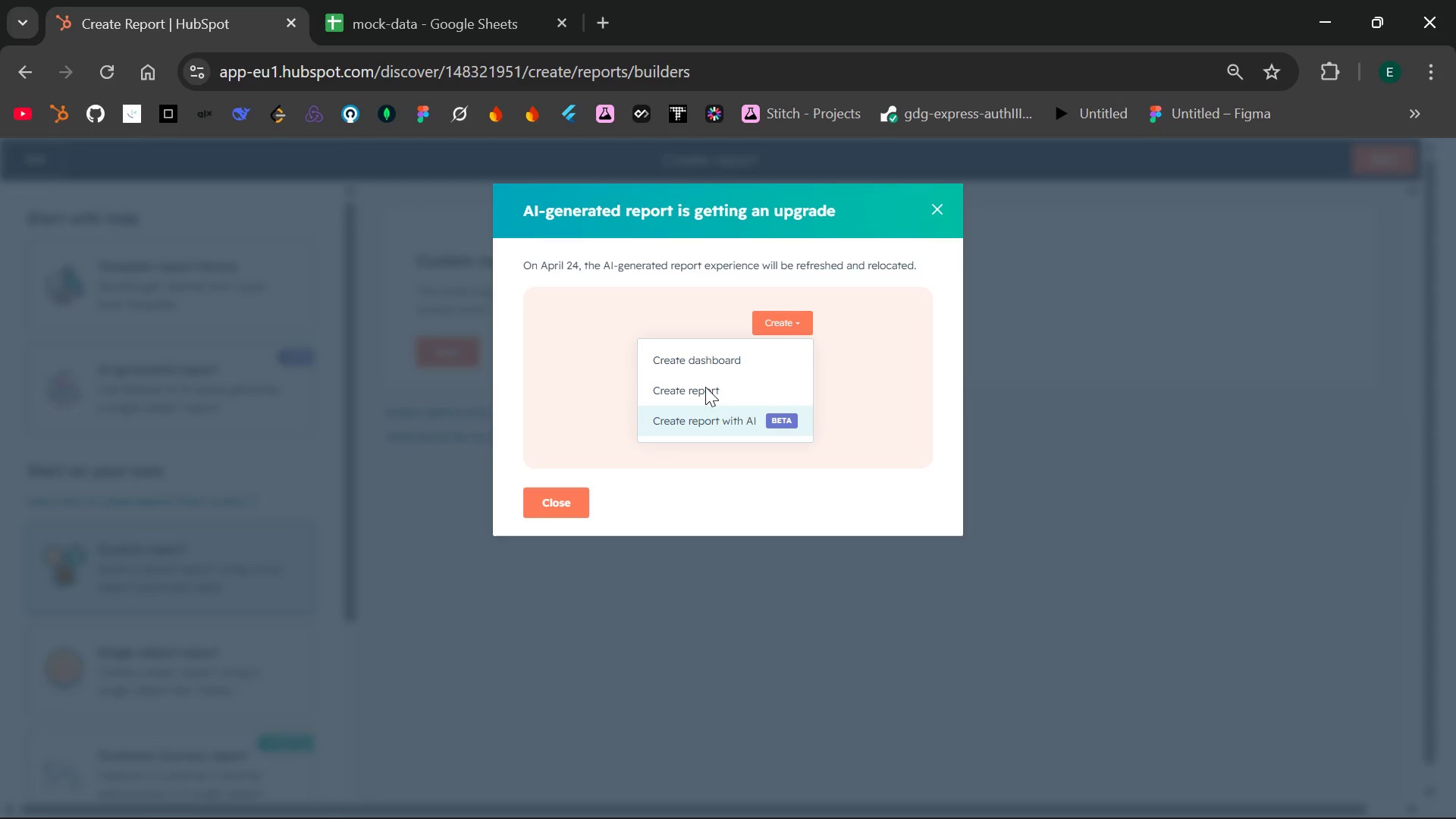 
left_click([686, 385])
 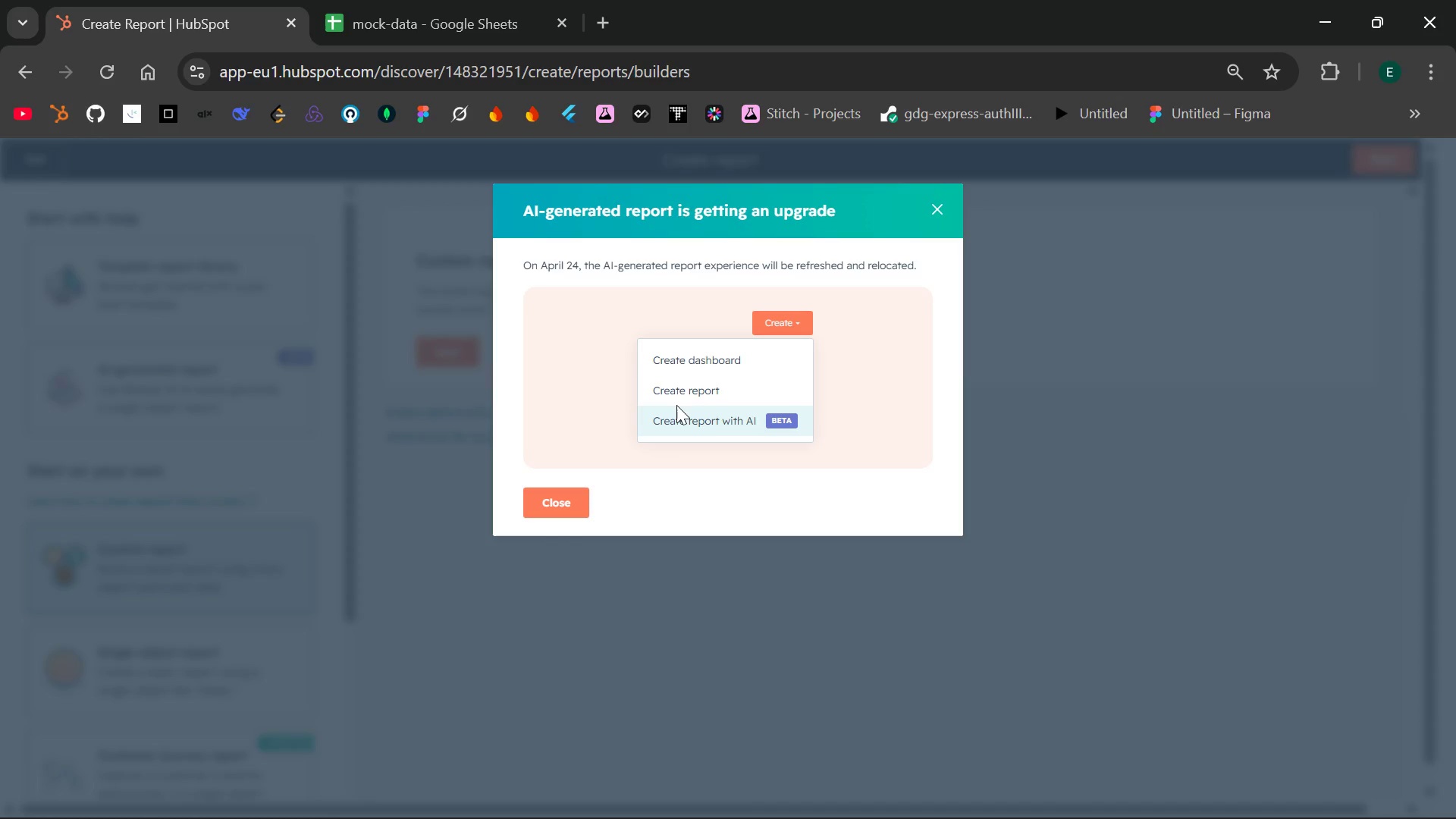 
key(ArrowUp)
 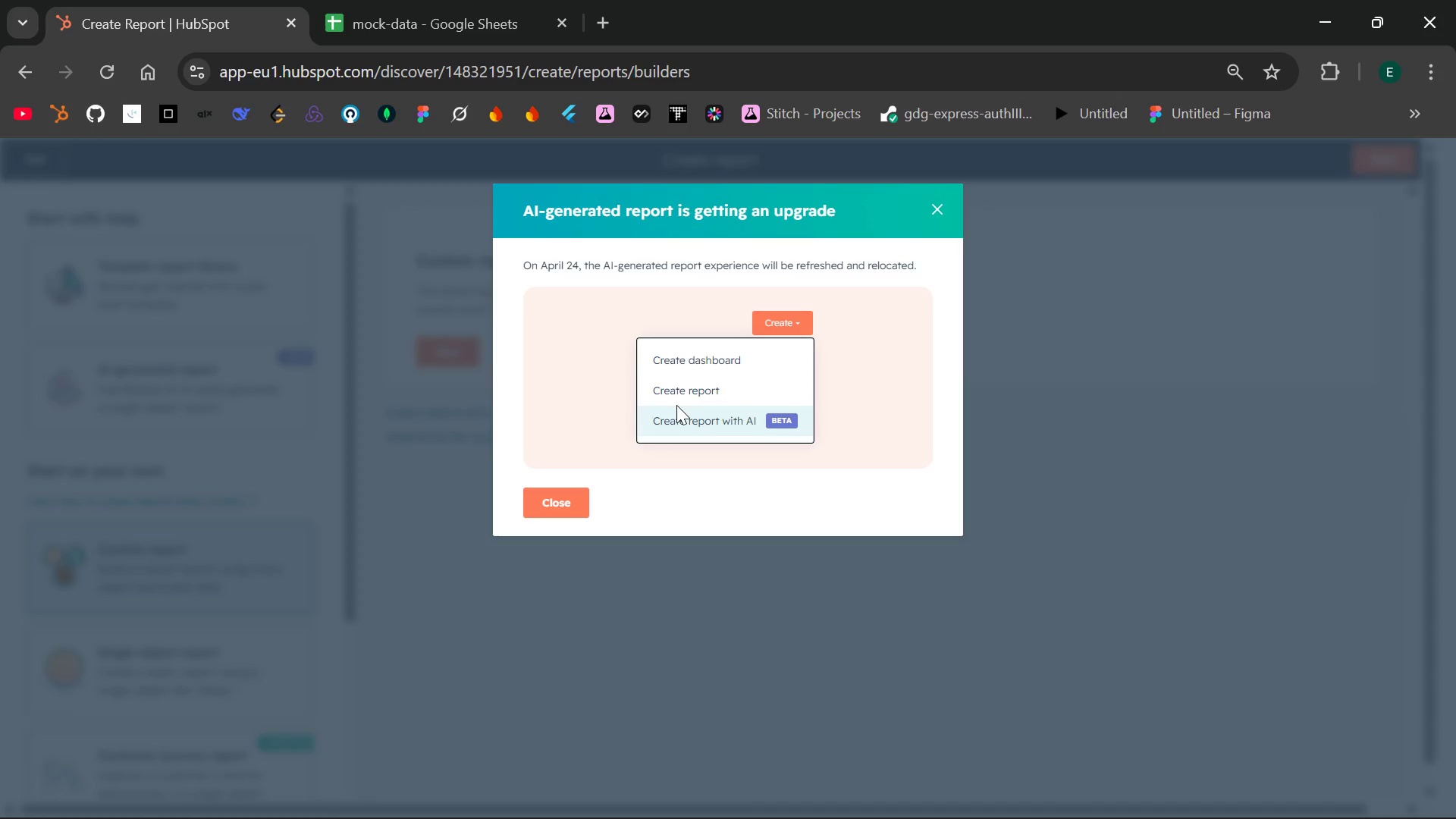 
key(ArrowUp)
 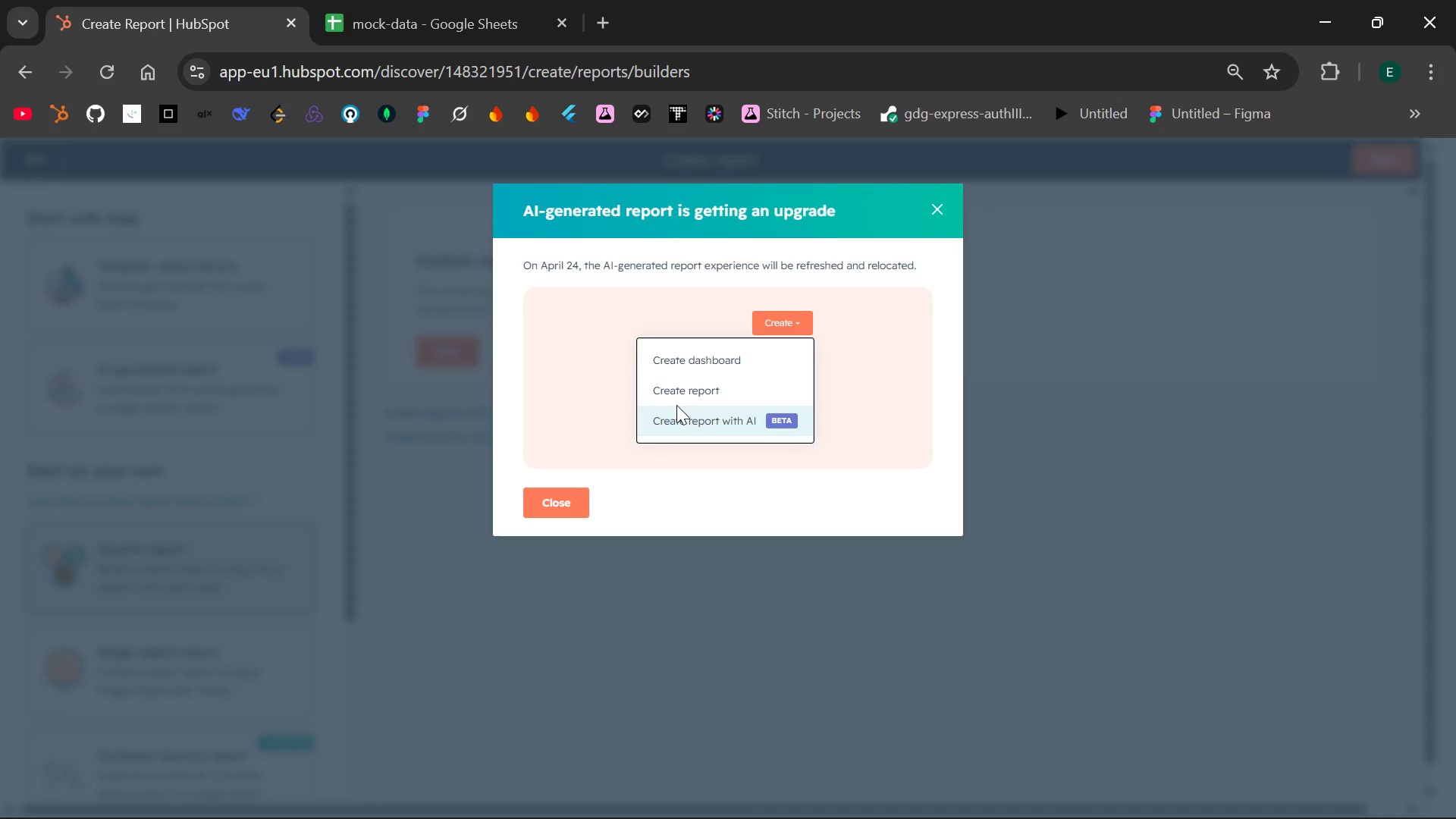 
key(ArrowUp)
 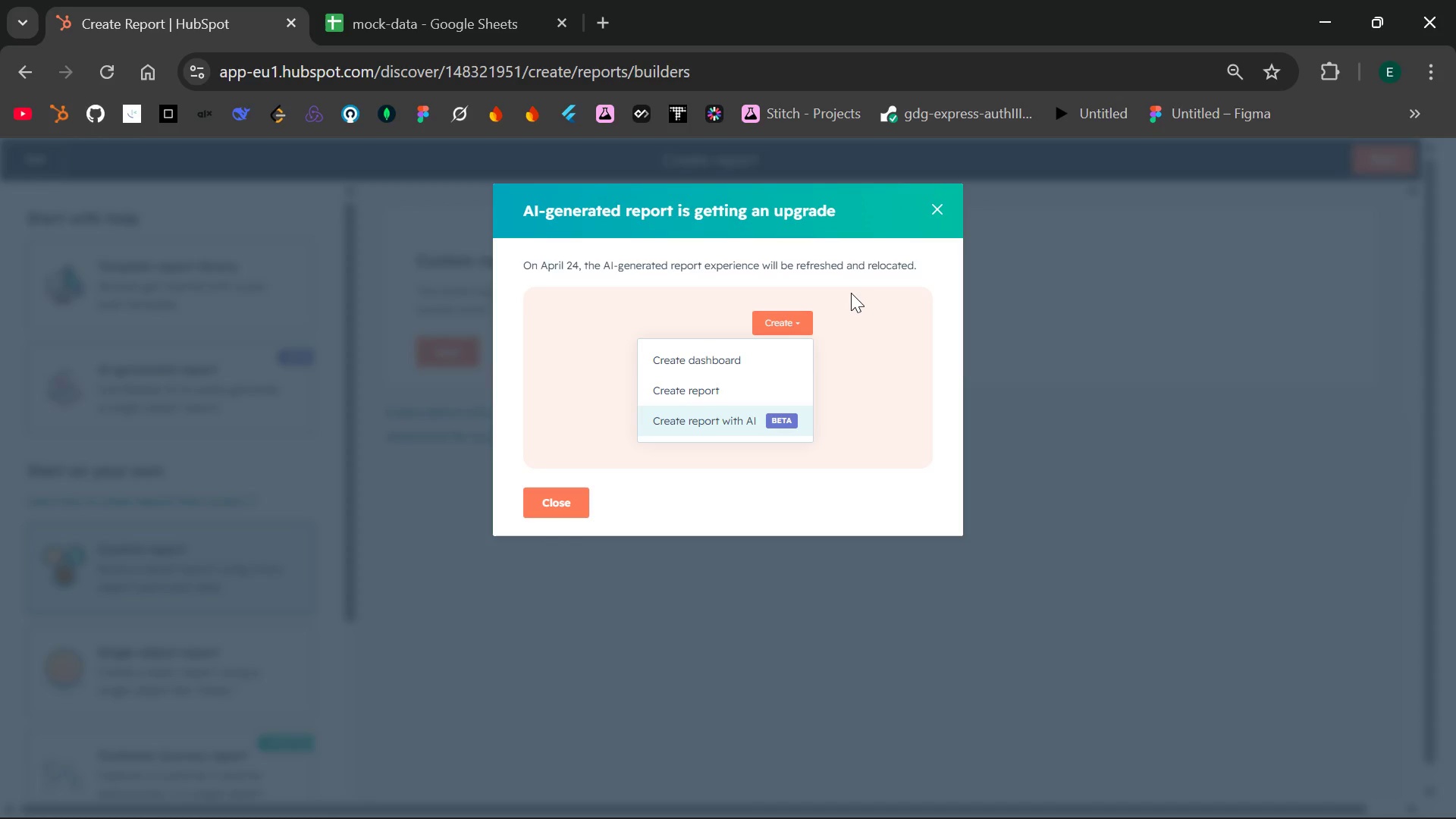 
wait(9.75)
 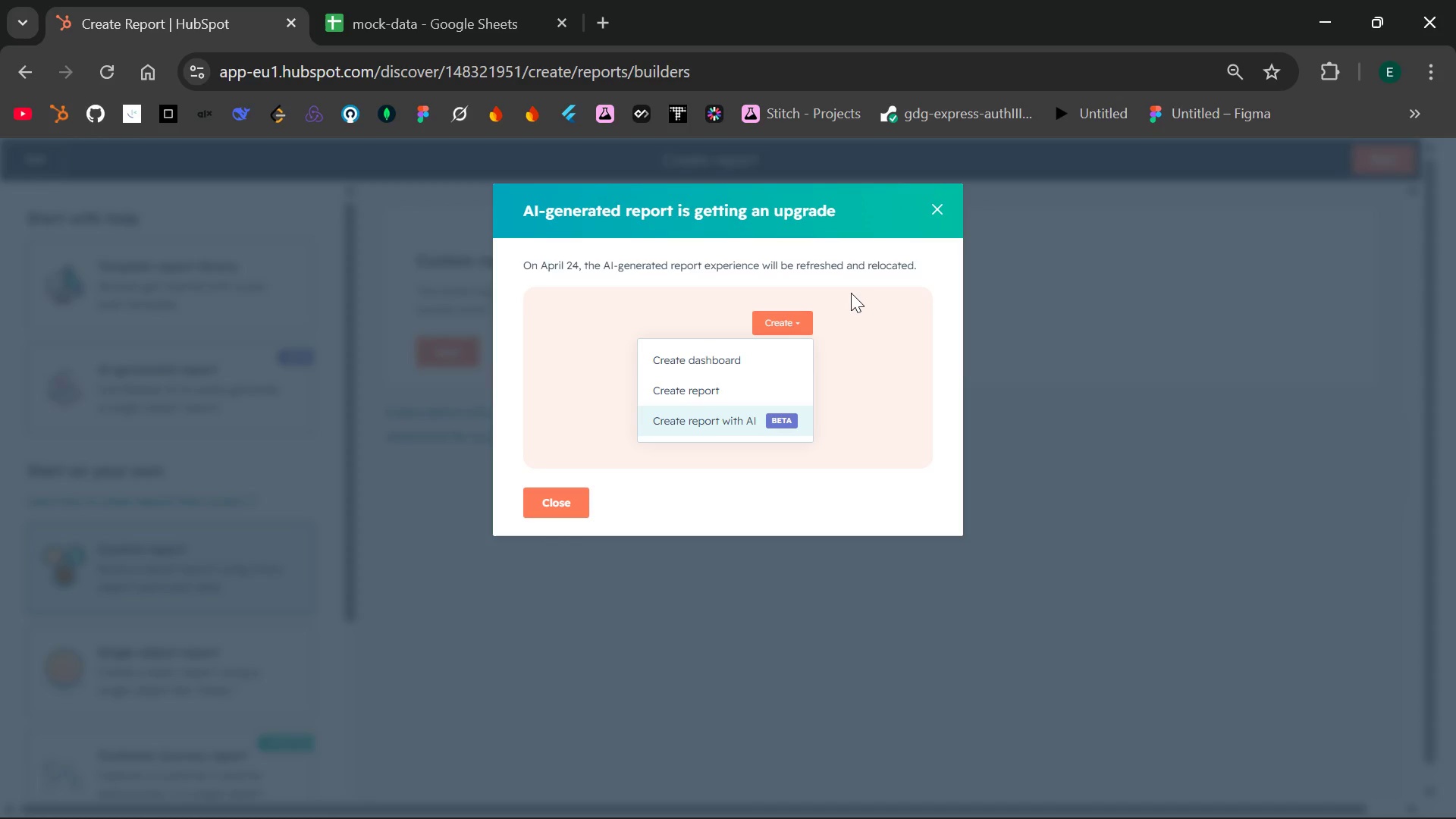 
left_click([562, 508])
 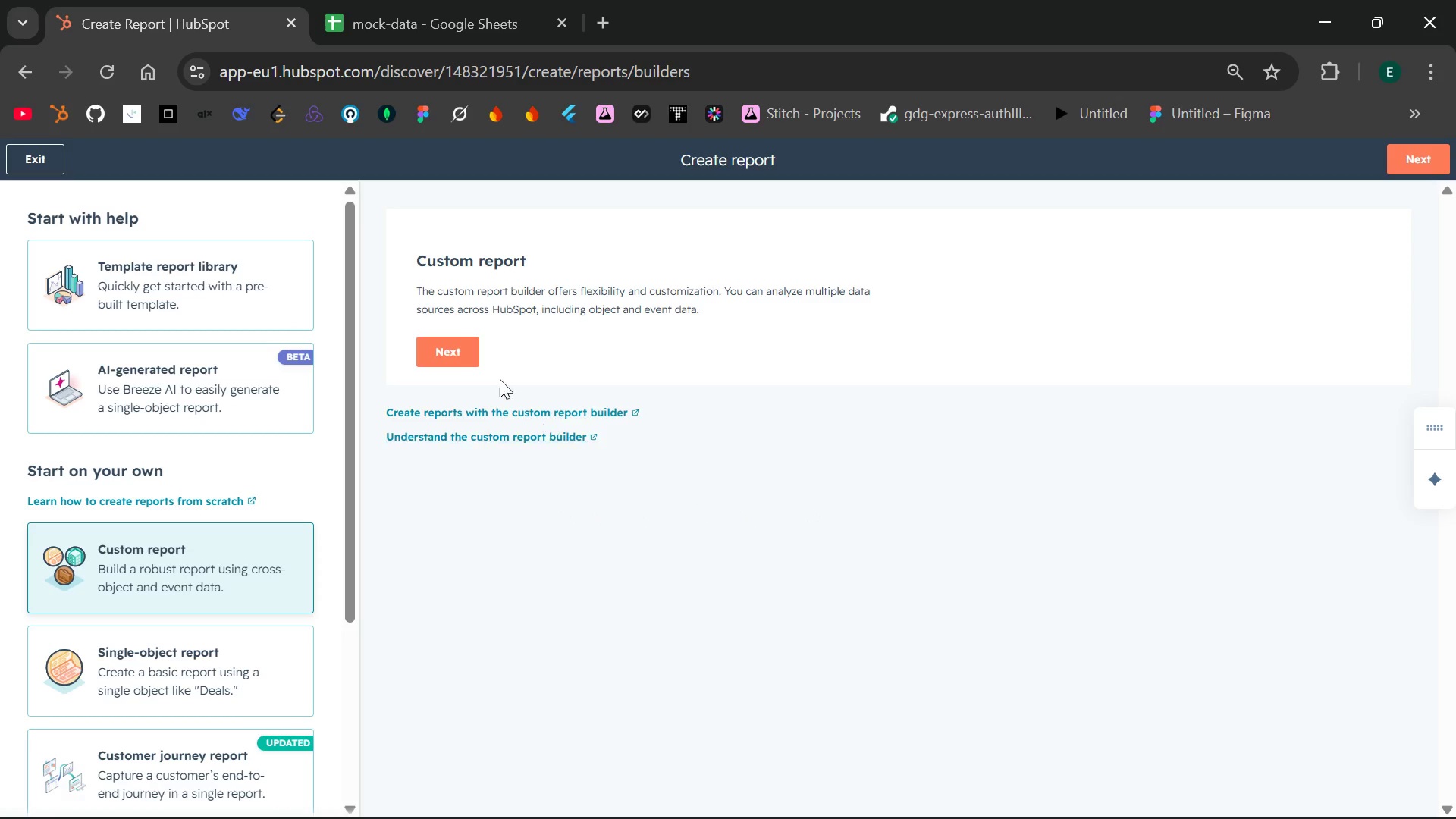 
wait(6.83)
 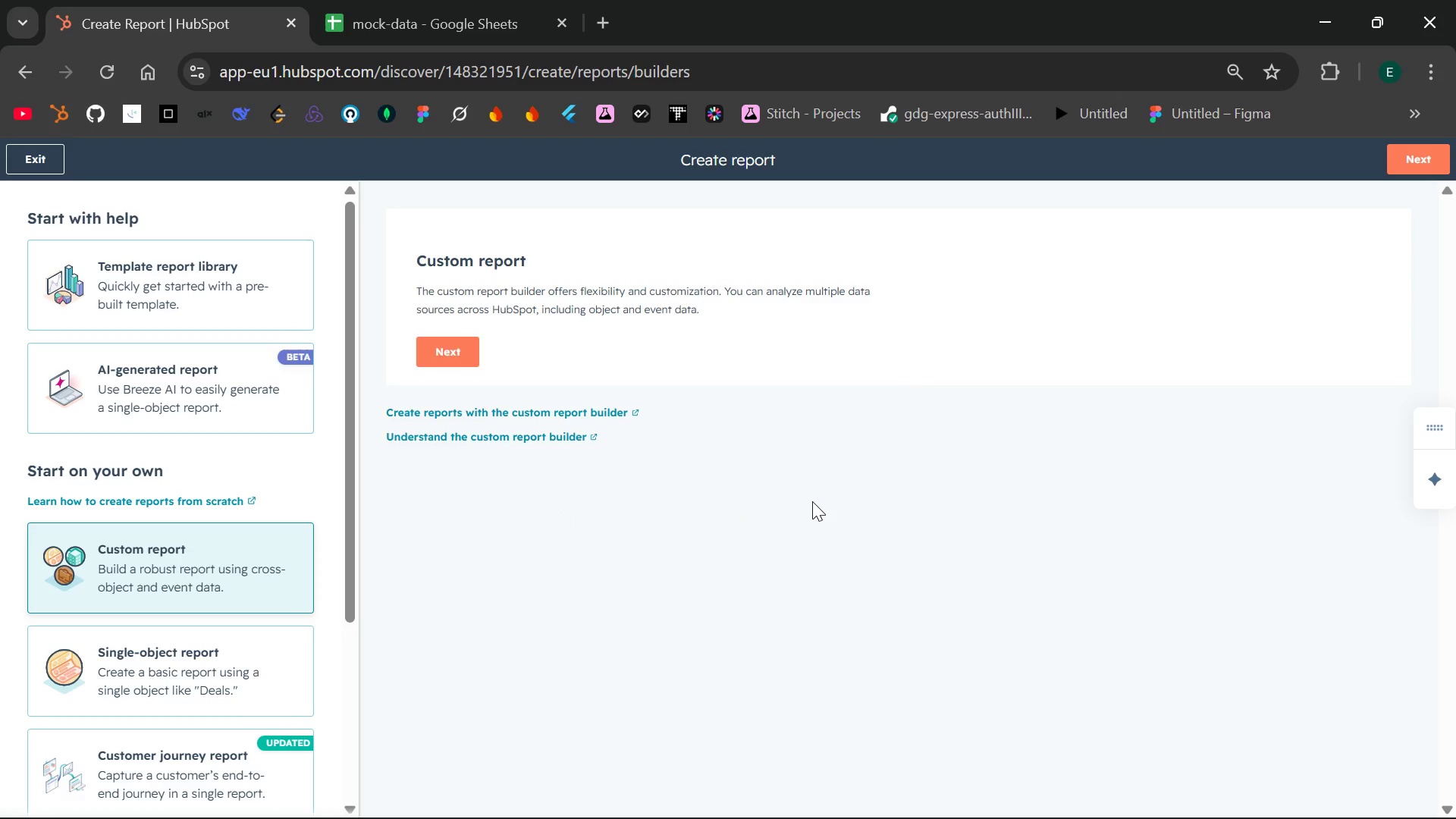 
left_click([453, 352])
 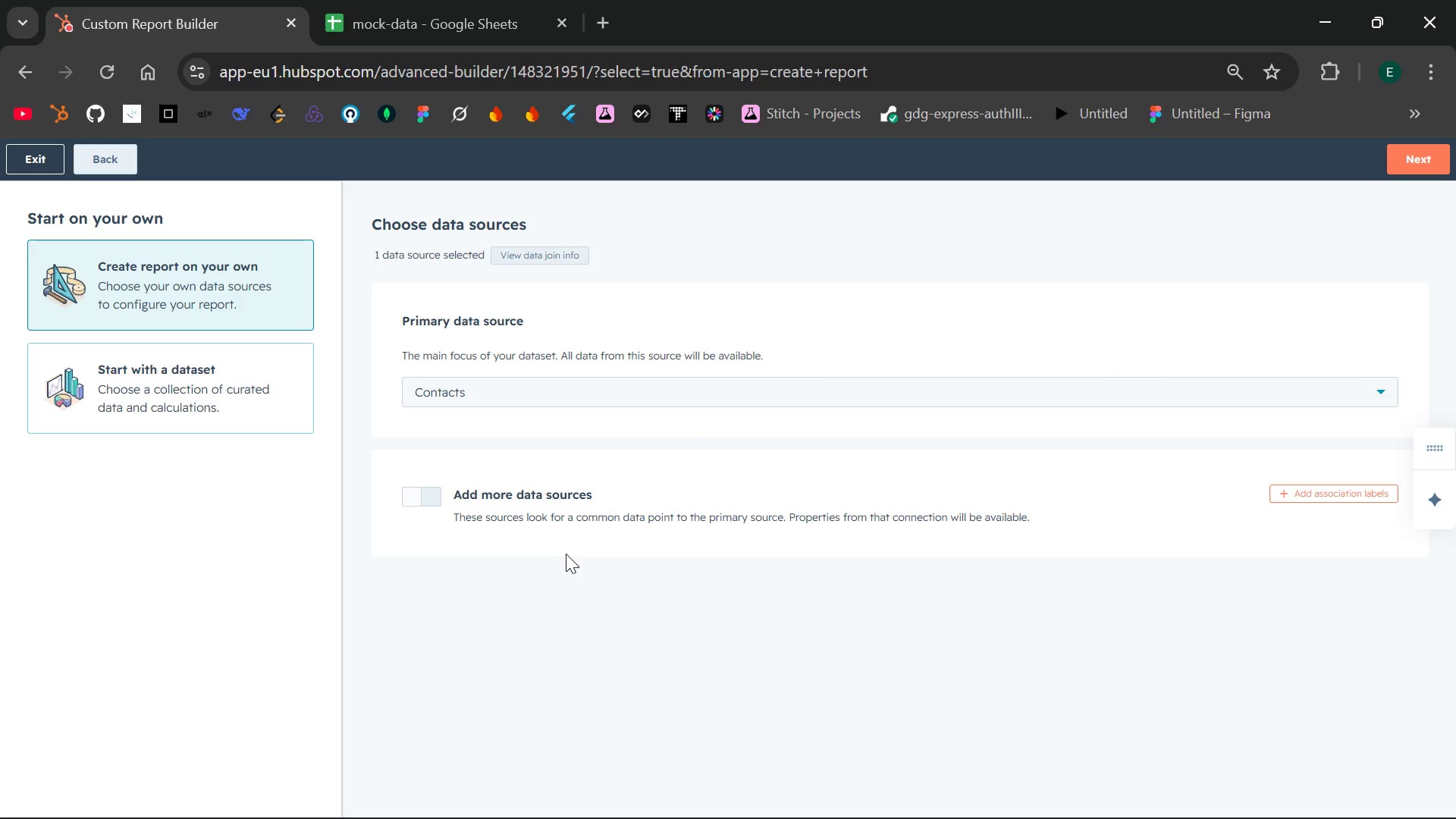 
wait(27.75)
 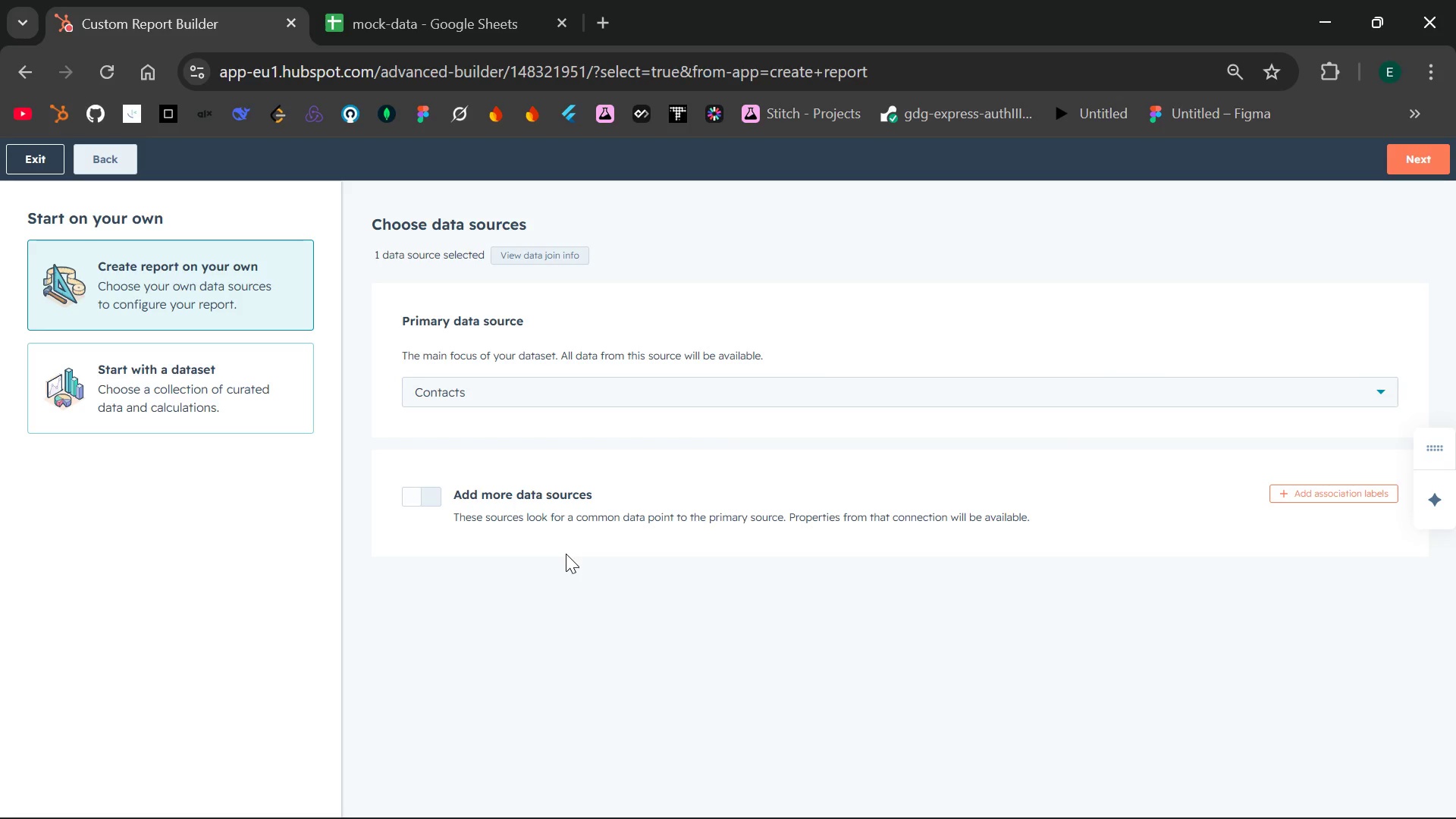 
left_click([1316, 381])
 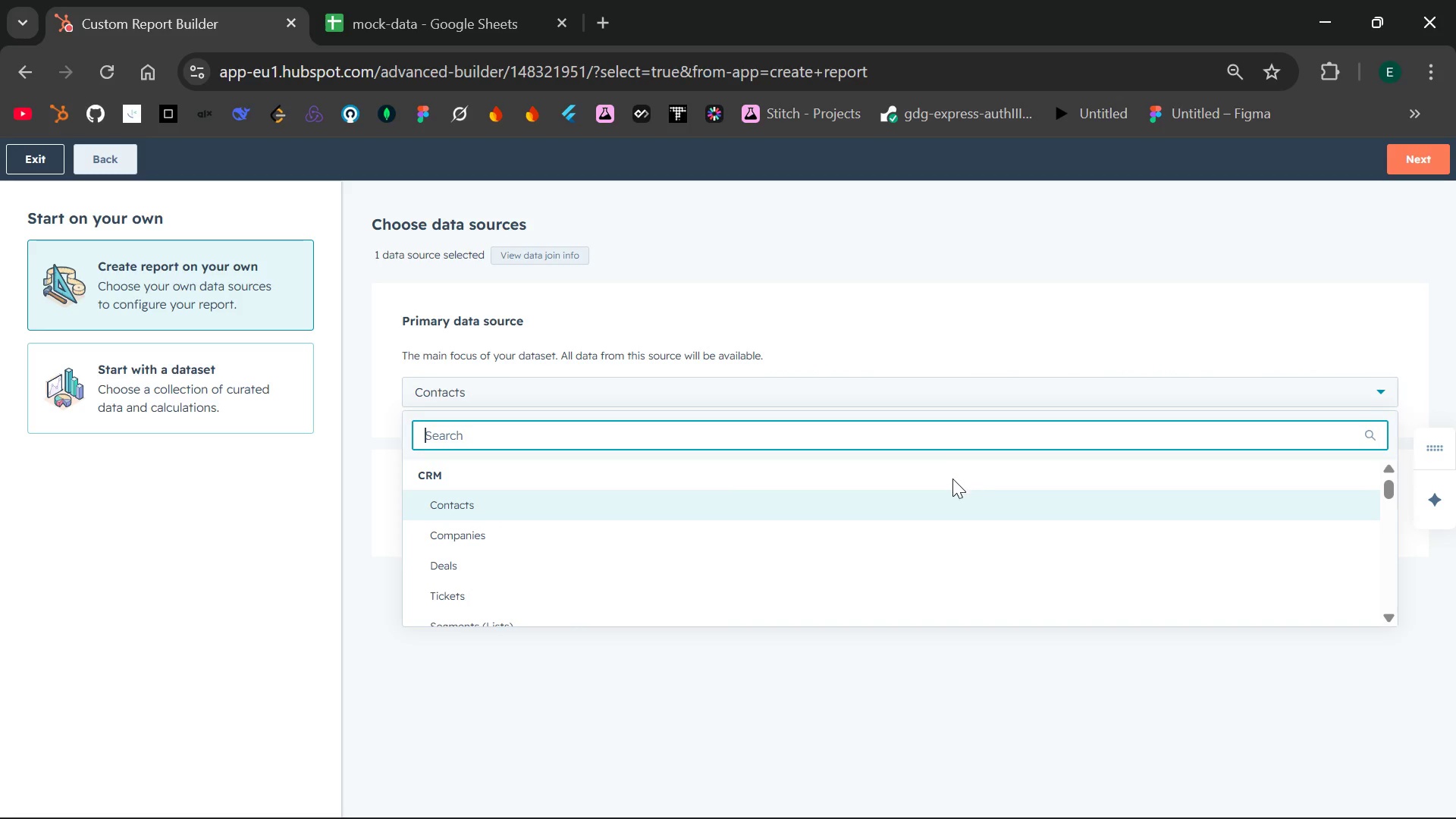 
left_click([925, 505])
 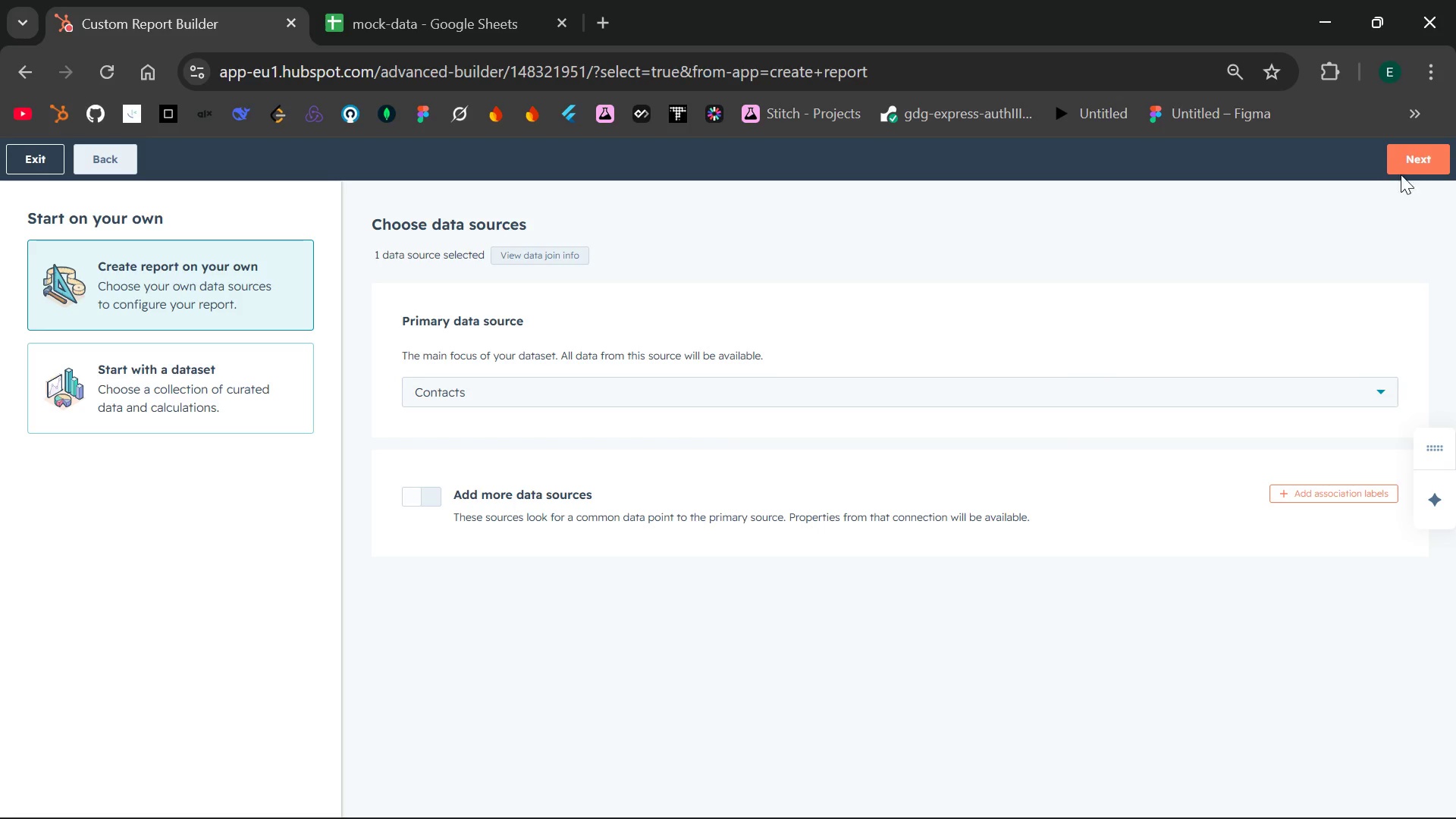 
left_click([1410, 165])
 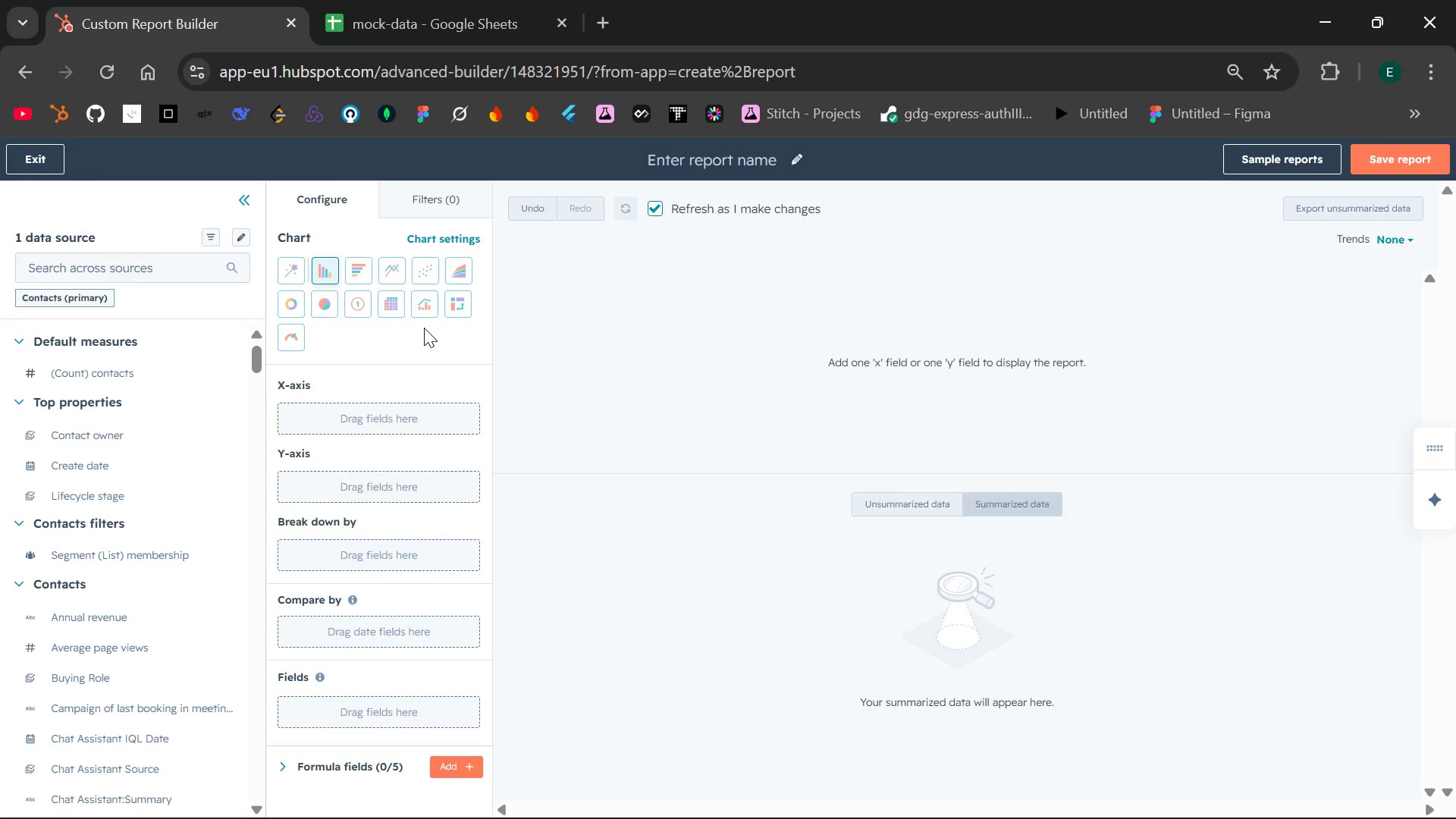 
wait(29.84)
 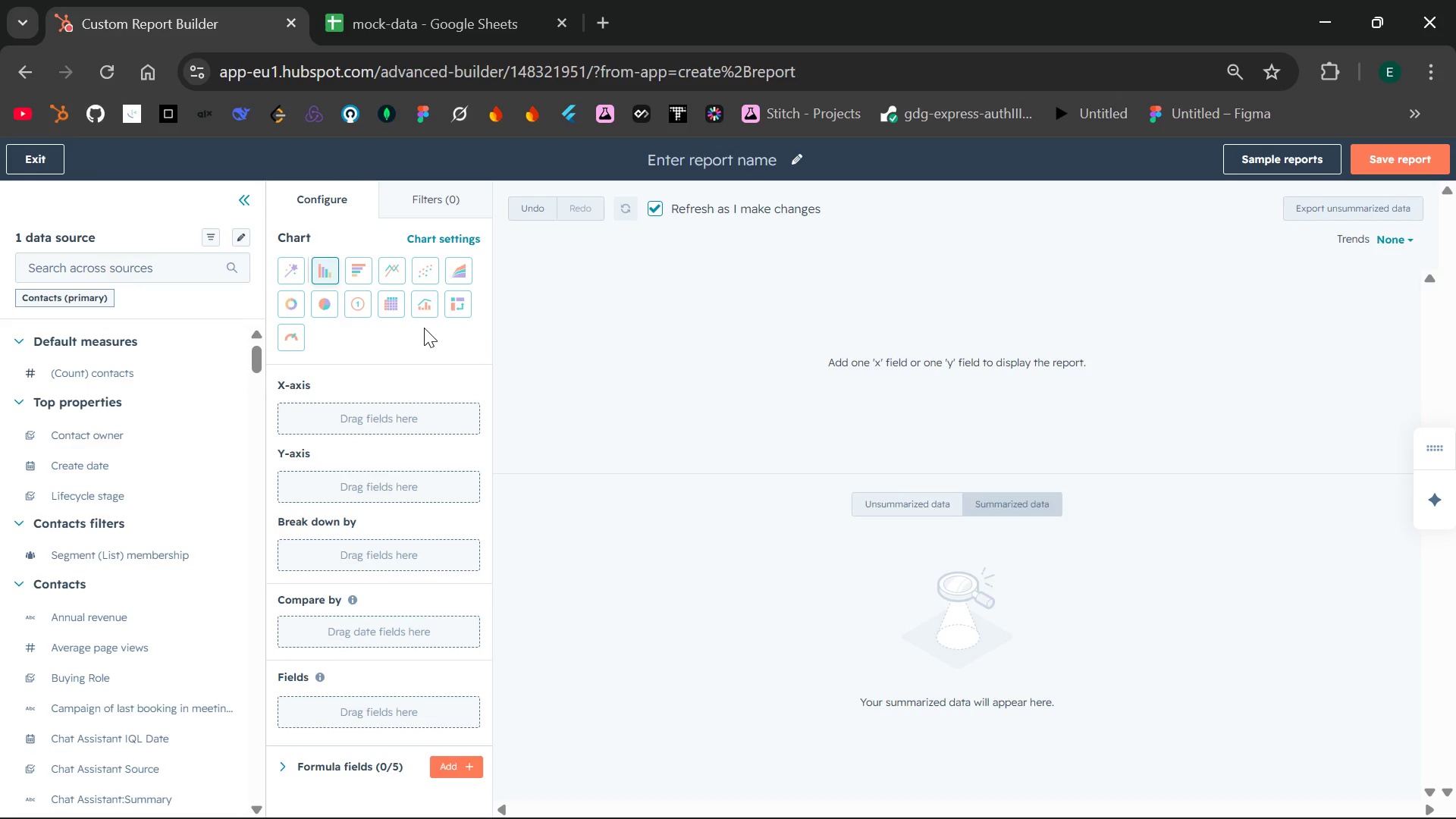 
mouse_move([327, 306])
 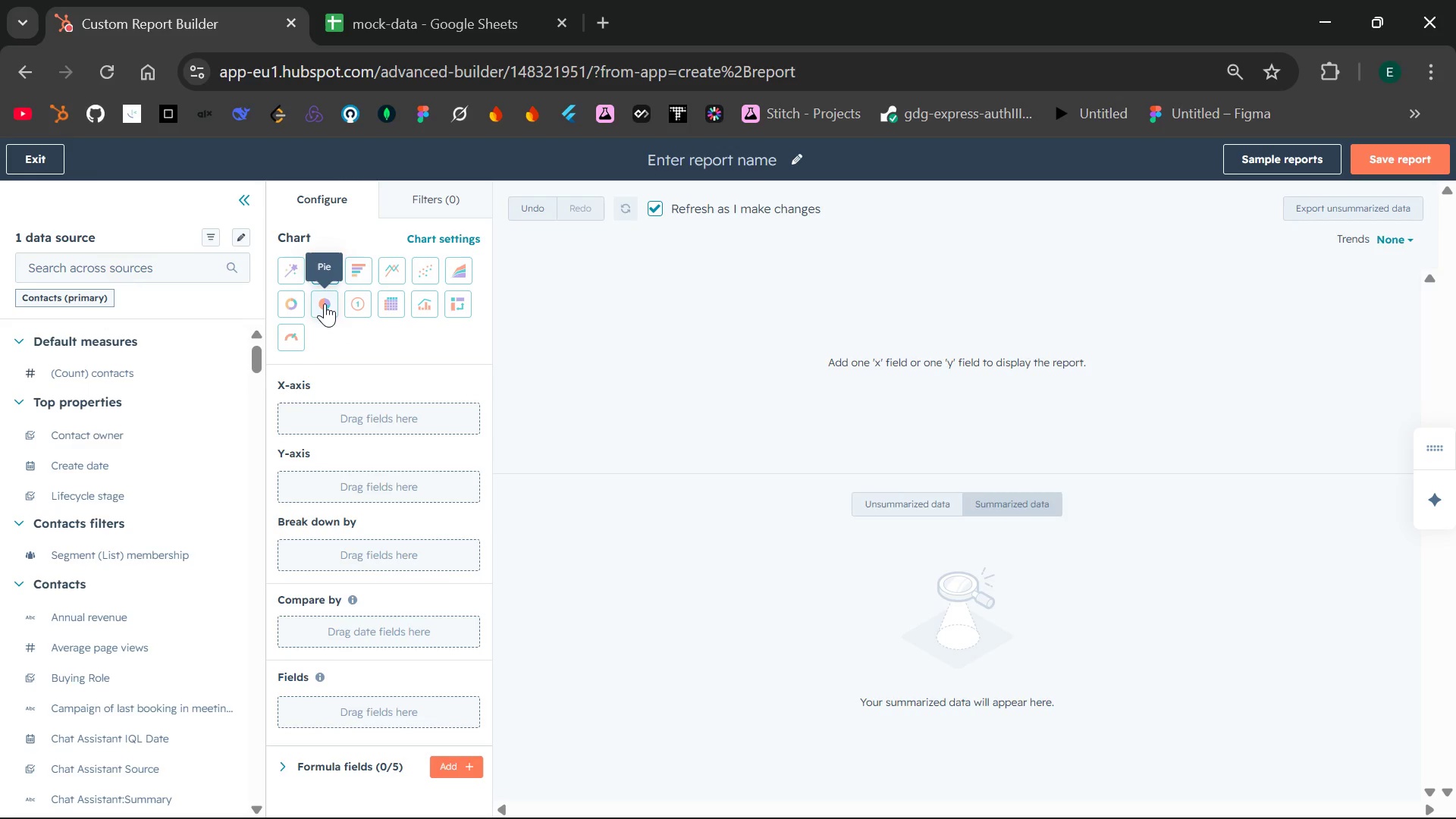 
left_click([325, 303])
 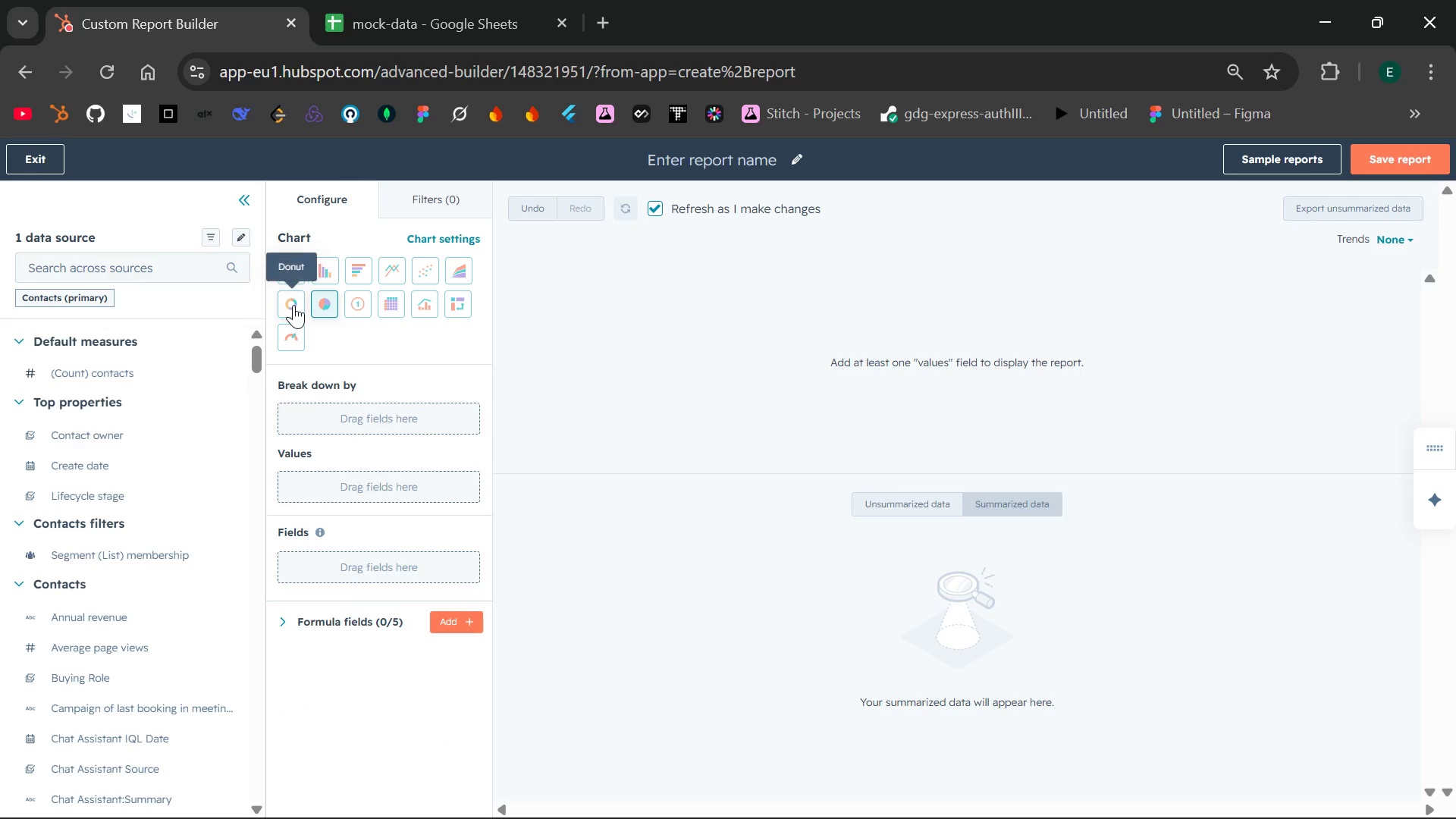 
left_click([293, 305])
 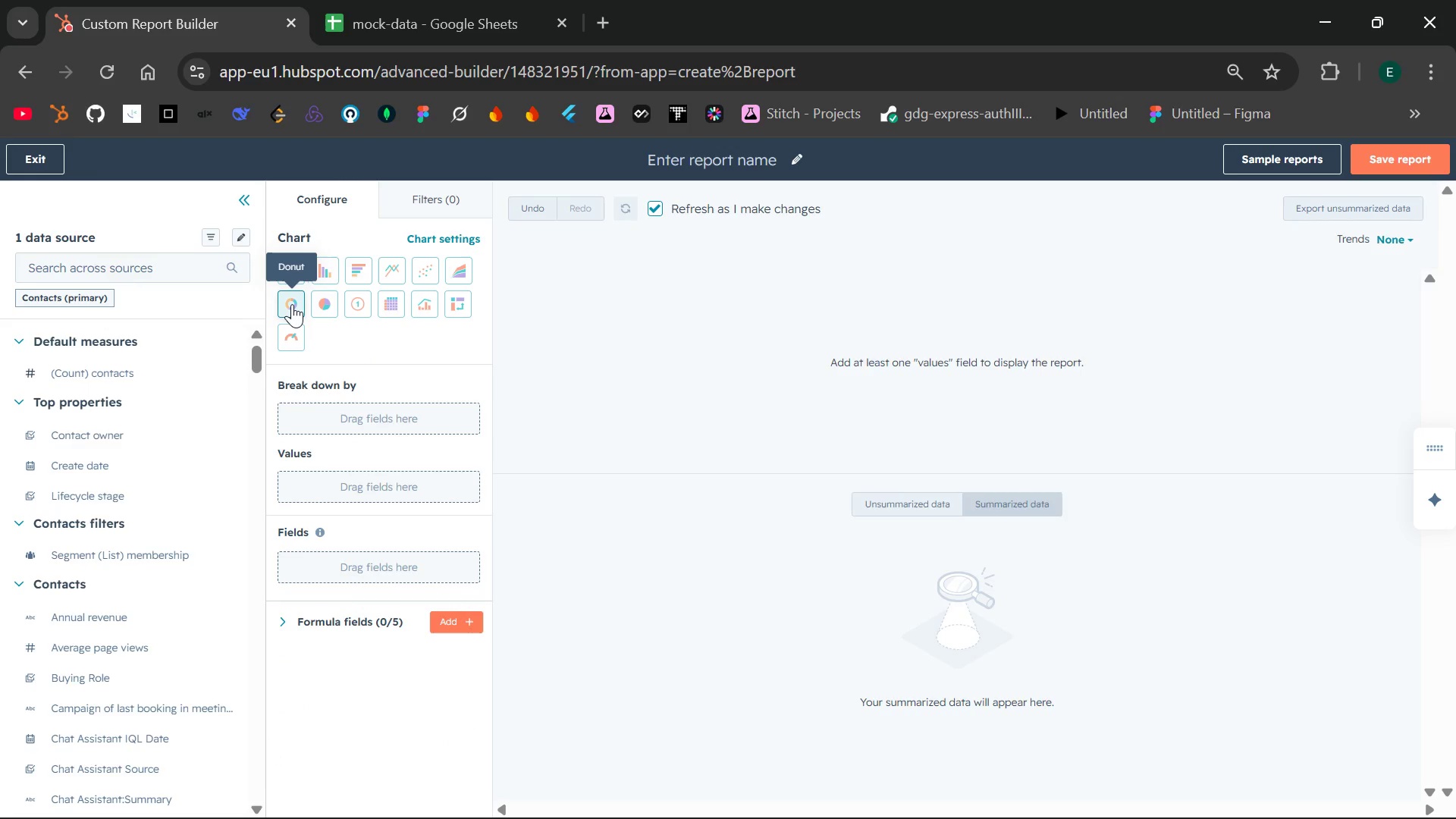 
left_click([290, 300])
 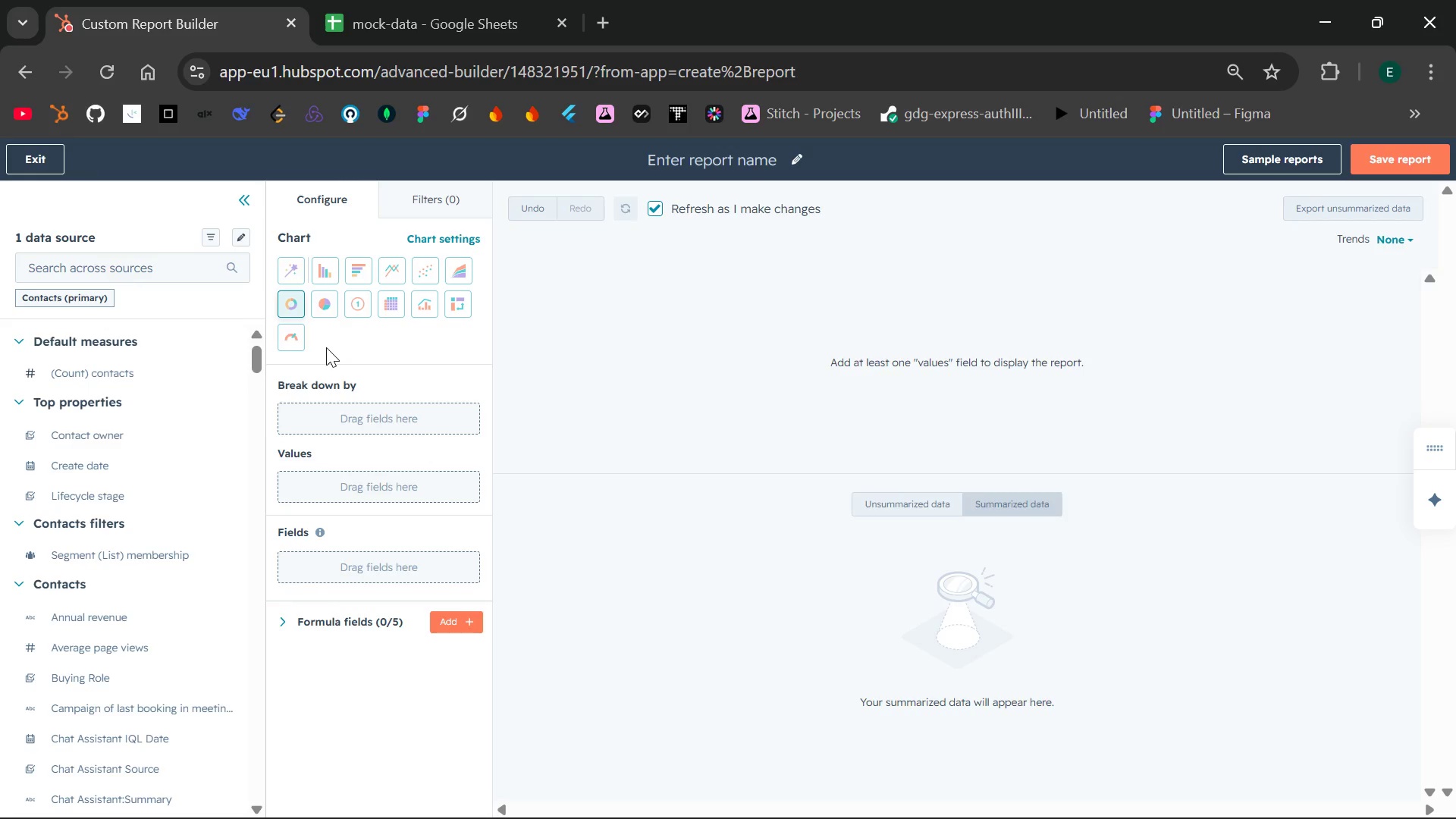 
wait(9.38)
 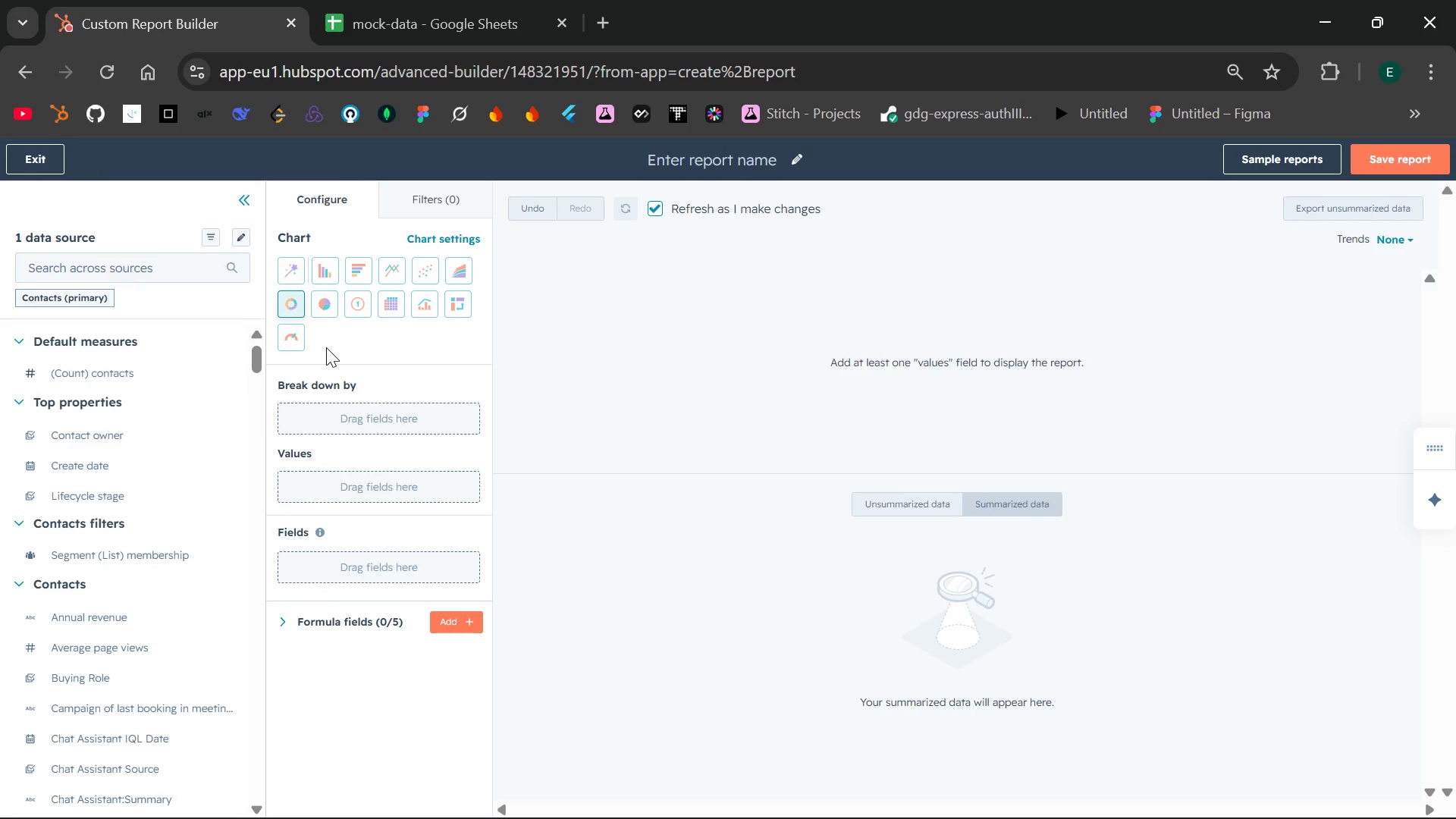 
left_click([214, 381])
 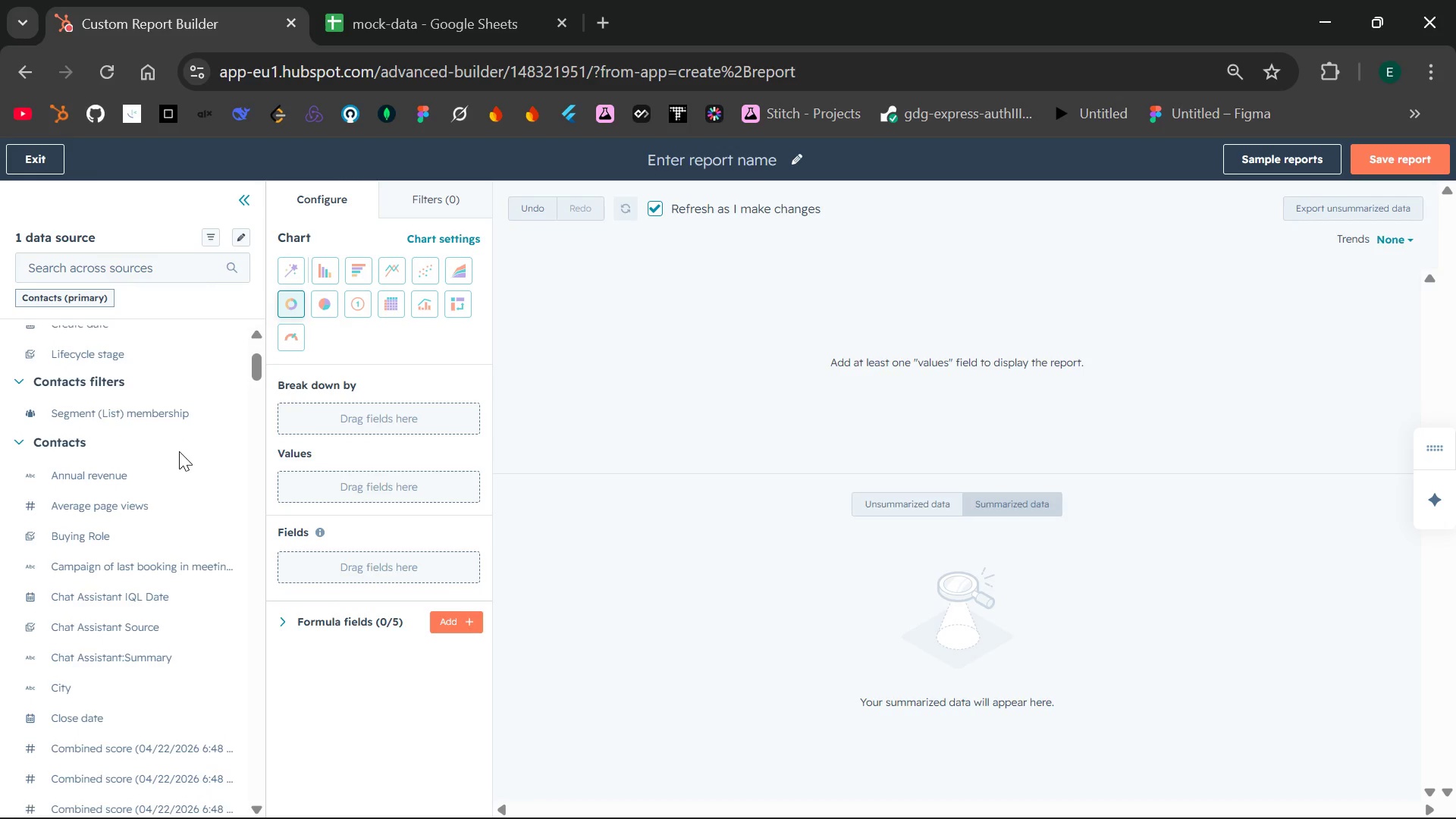 
wait(15.39)
 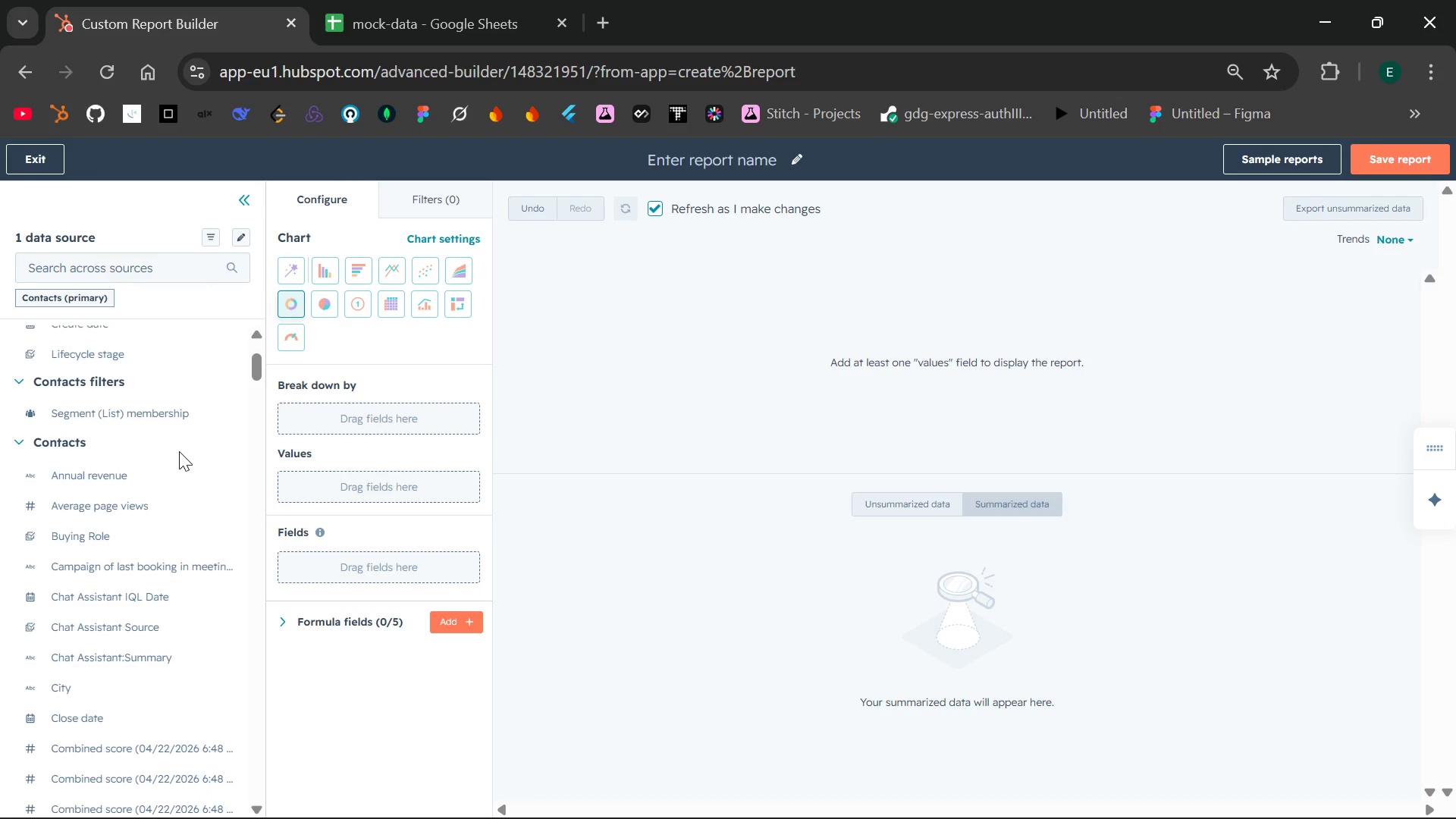 
left_click([381, 422])
 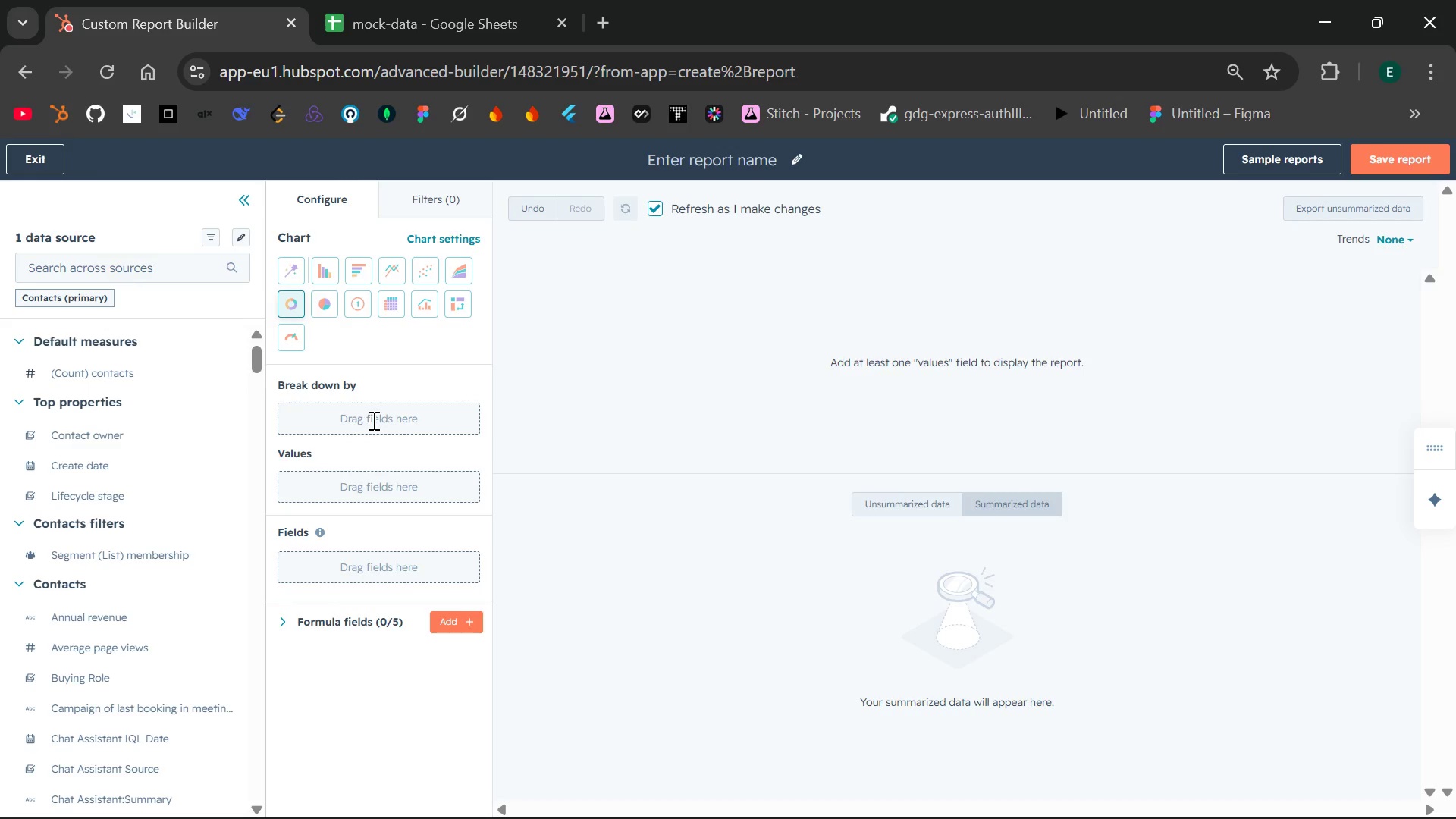 
left_click([356, 419])
 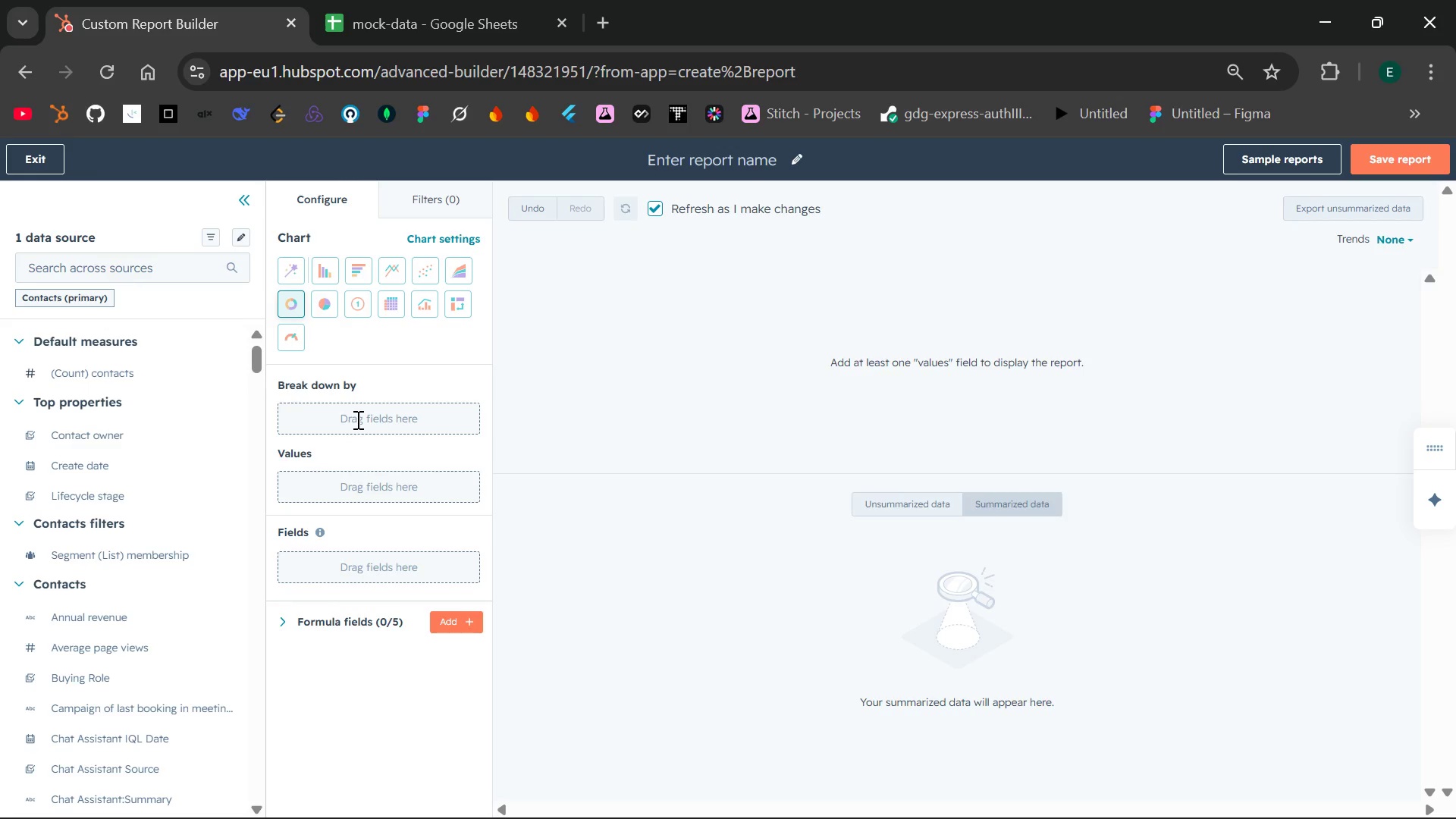 
double_click([356, 419])
 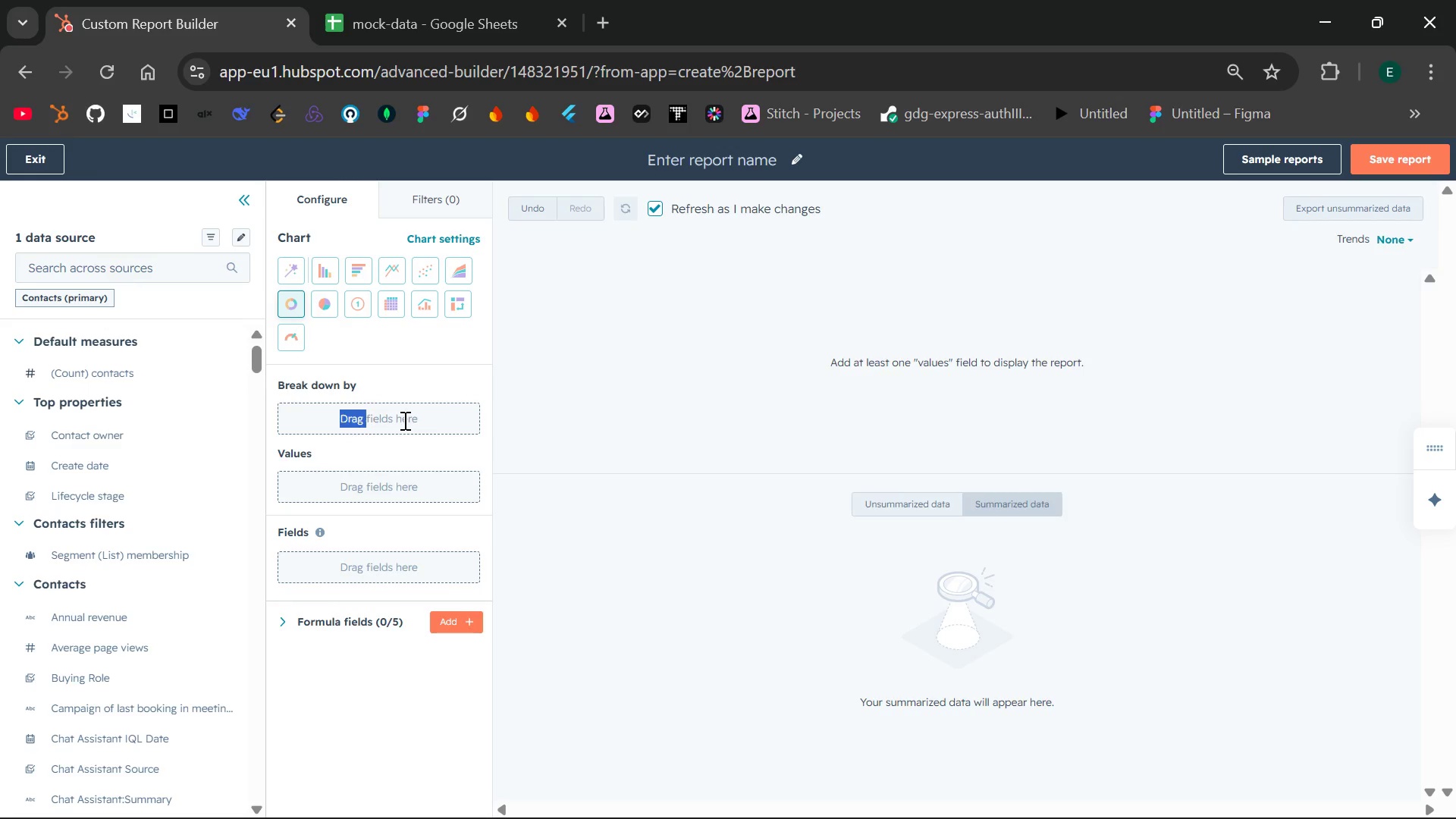 
left_click([403, 420])
 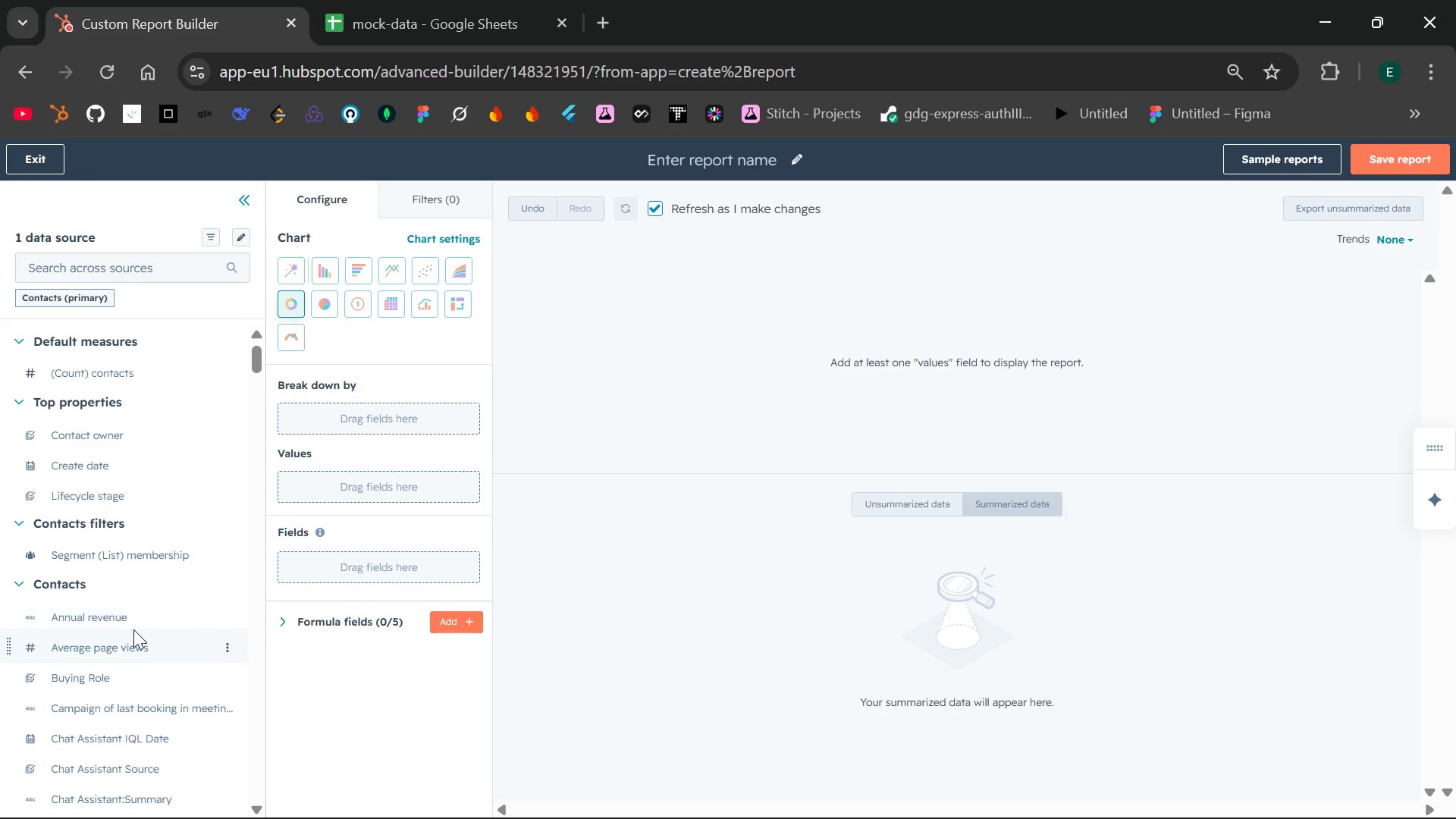 
wait(5.41)
 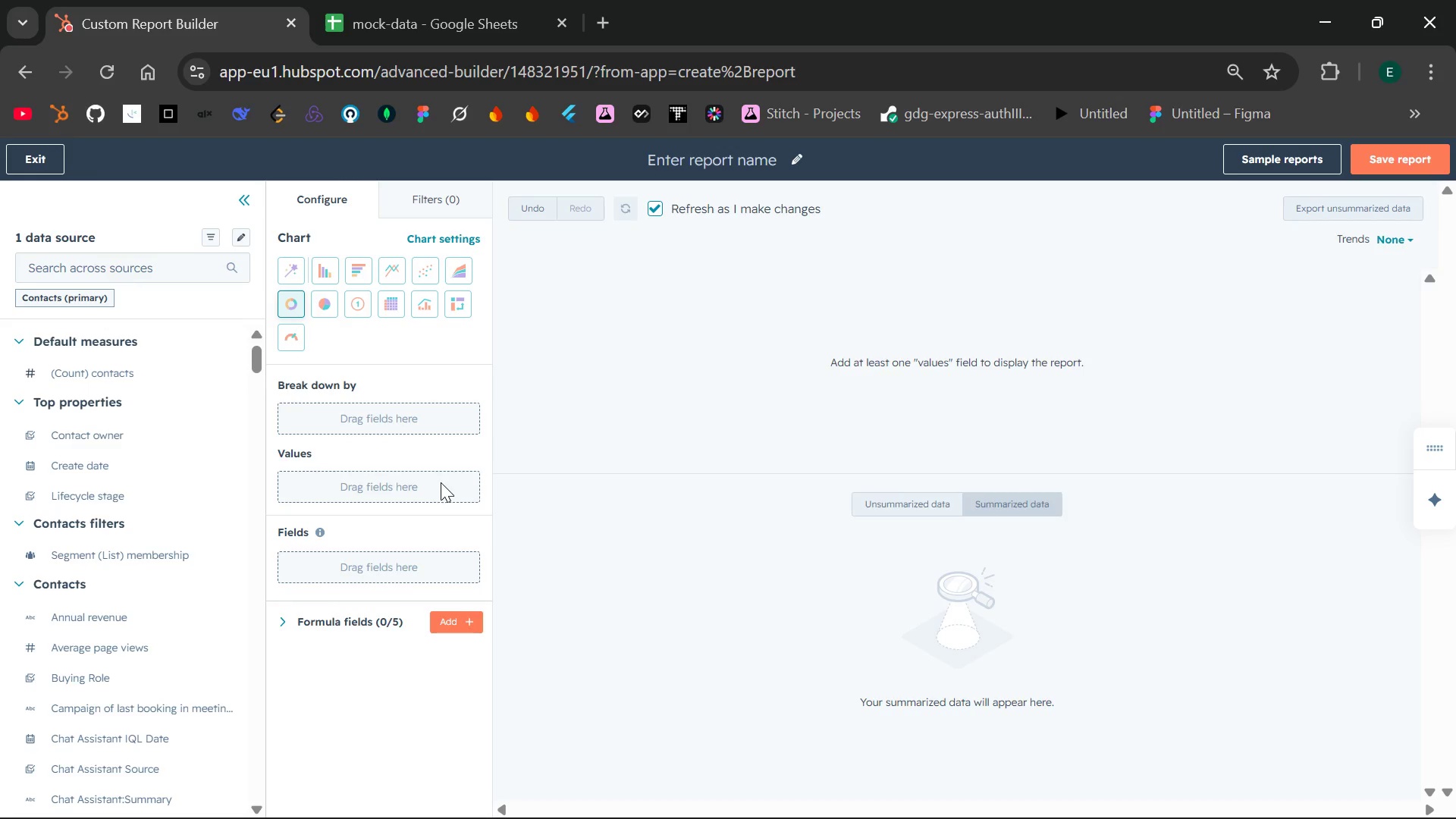 
left_click([76, 269])
 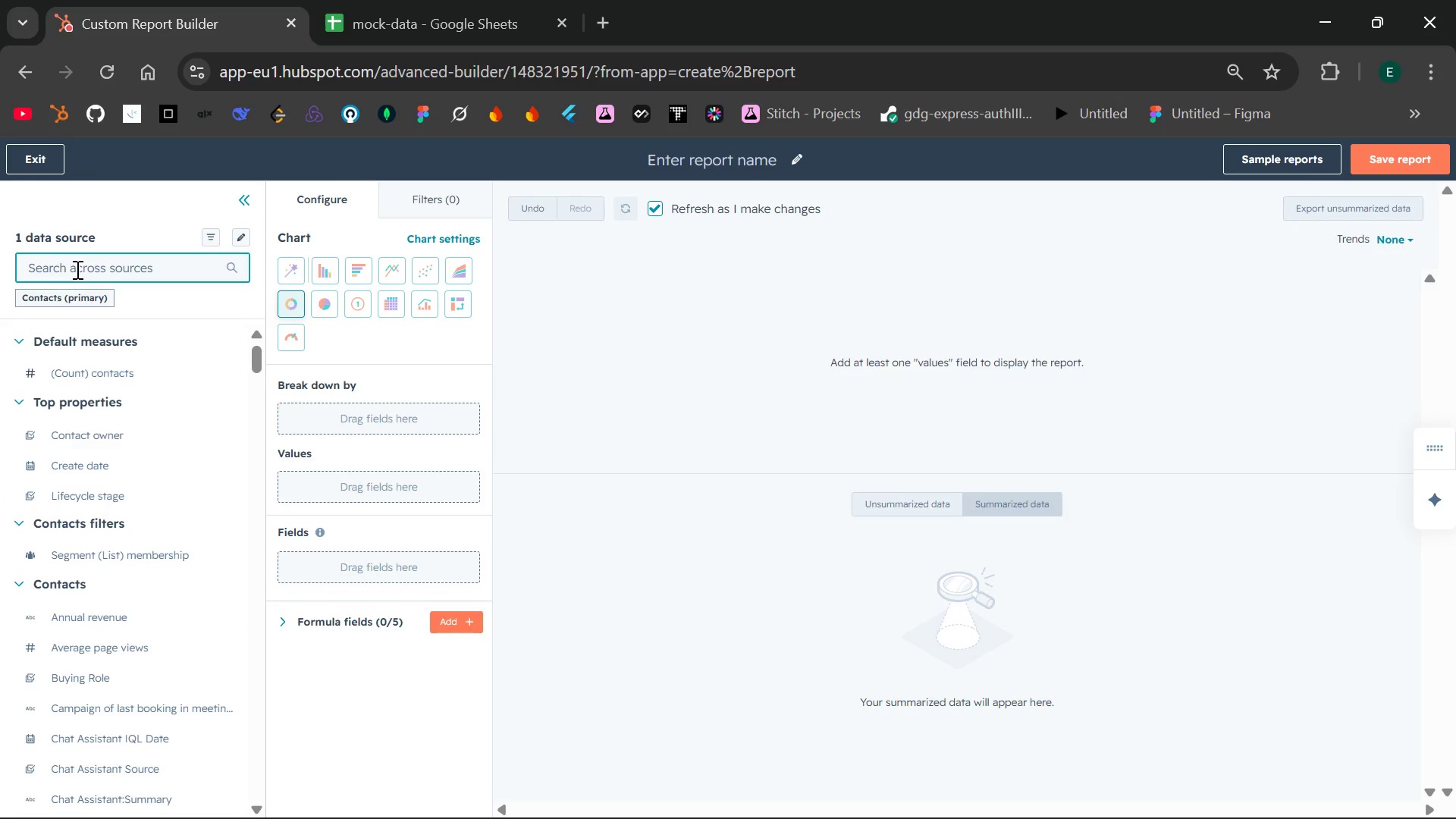 
type(guest)
 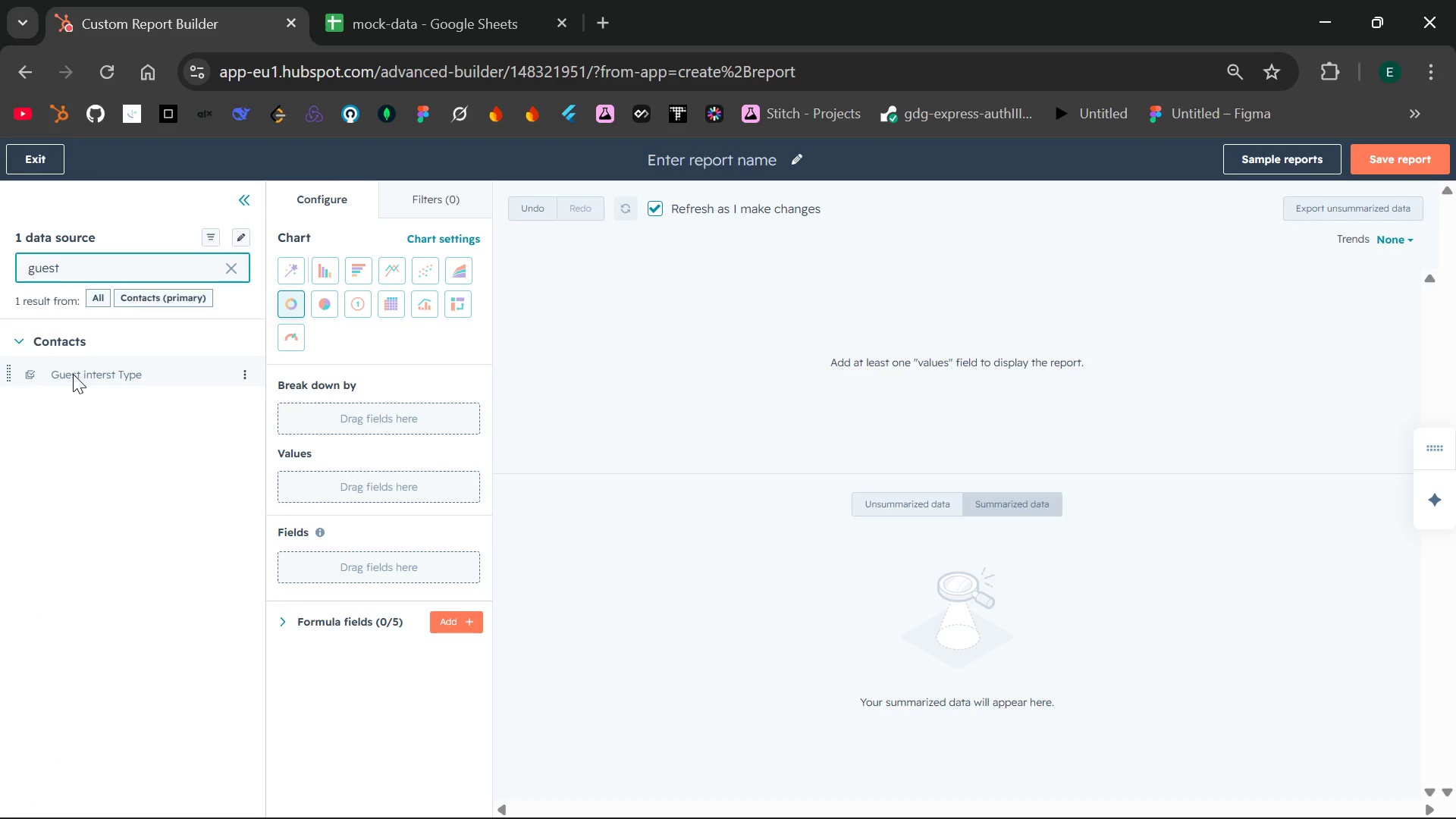 
left_click_drag(start_coordinate=[73, 374], to_coordinate=[291, 403])
 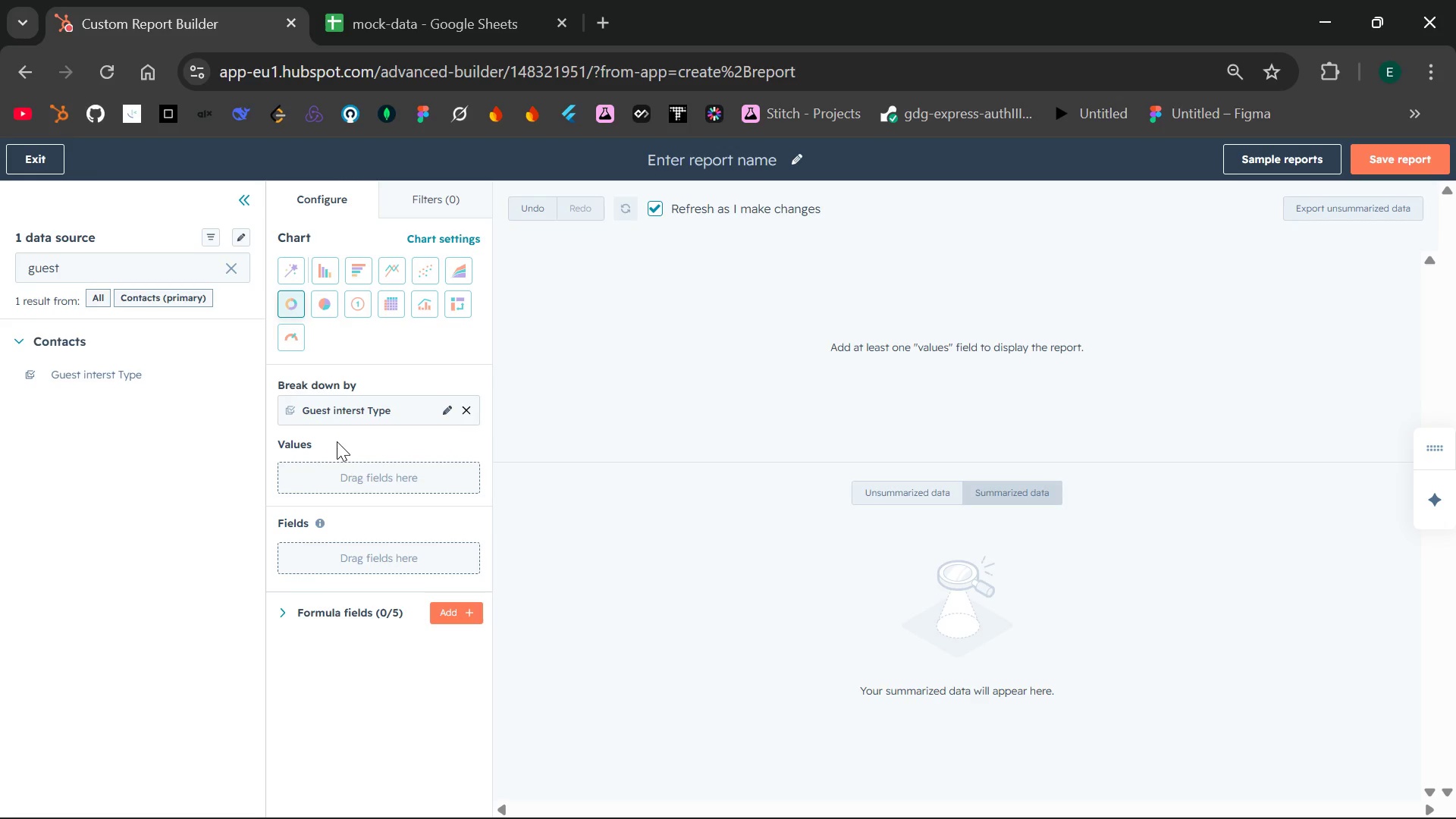 
wait(13.19)
 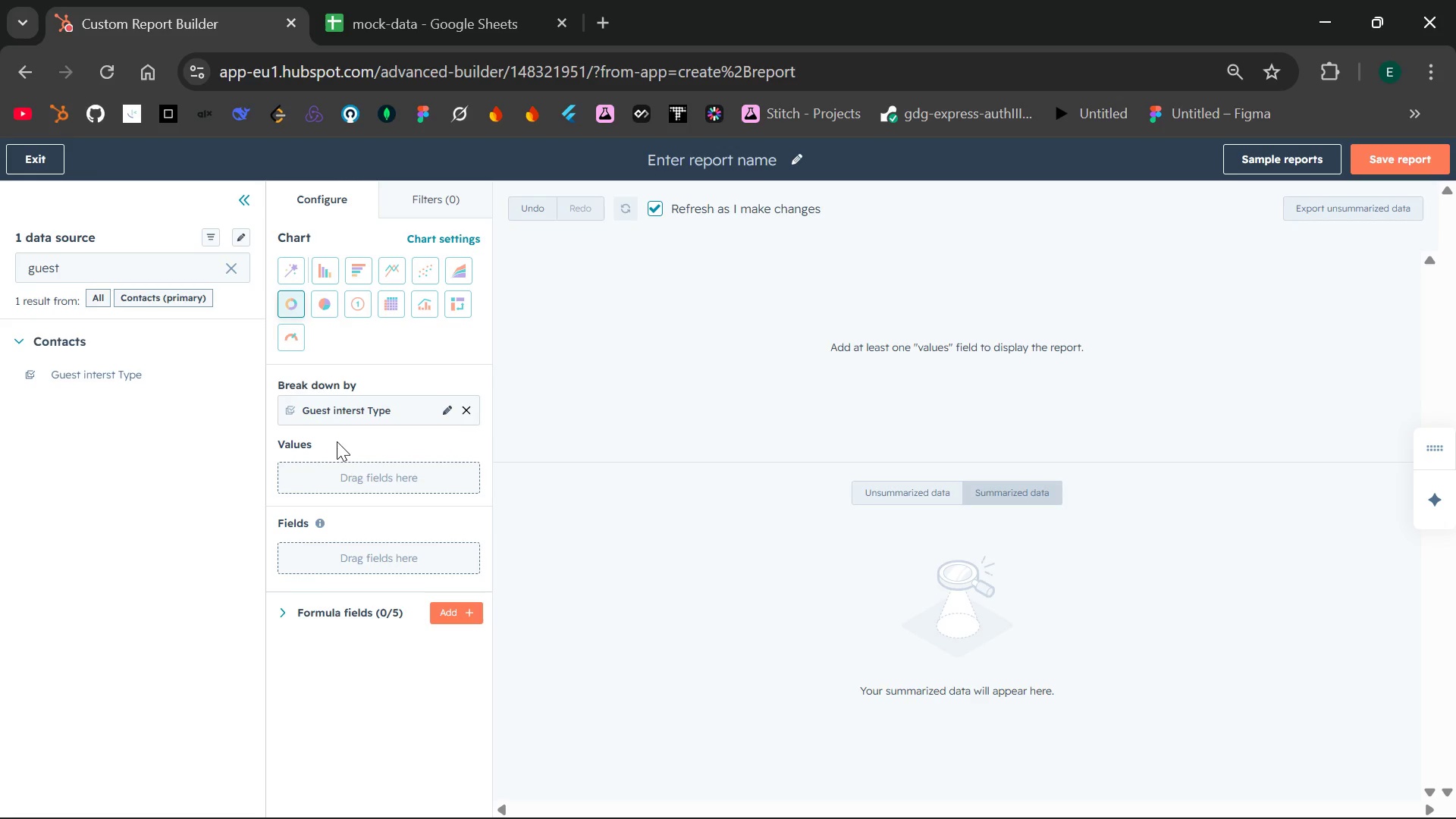 
left_click([395, 475])
 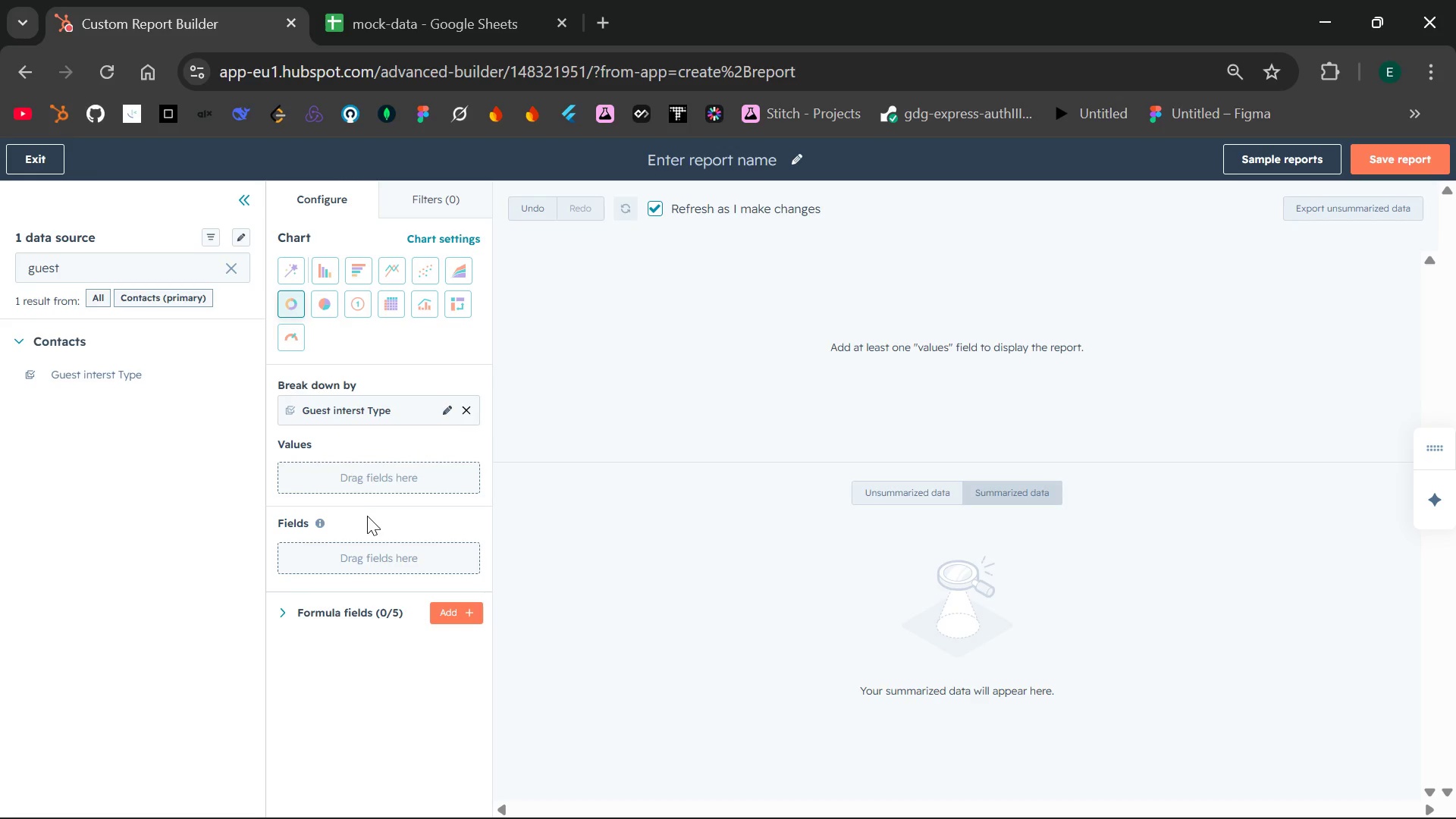 
wait(8.7)
 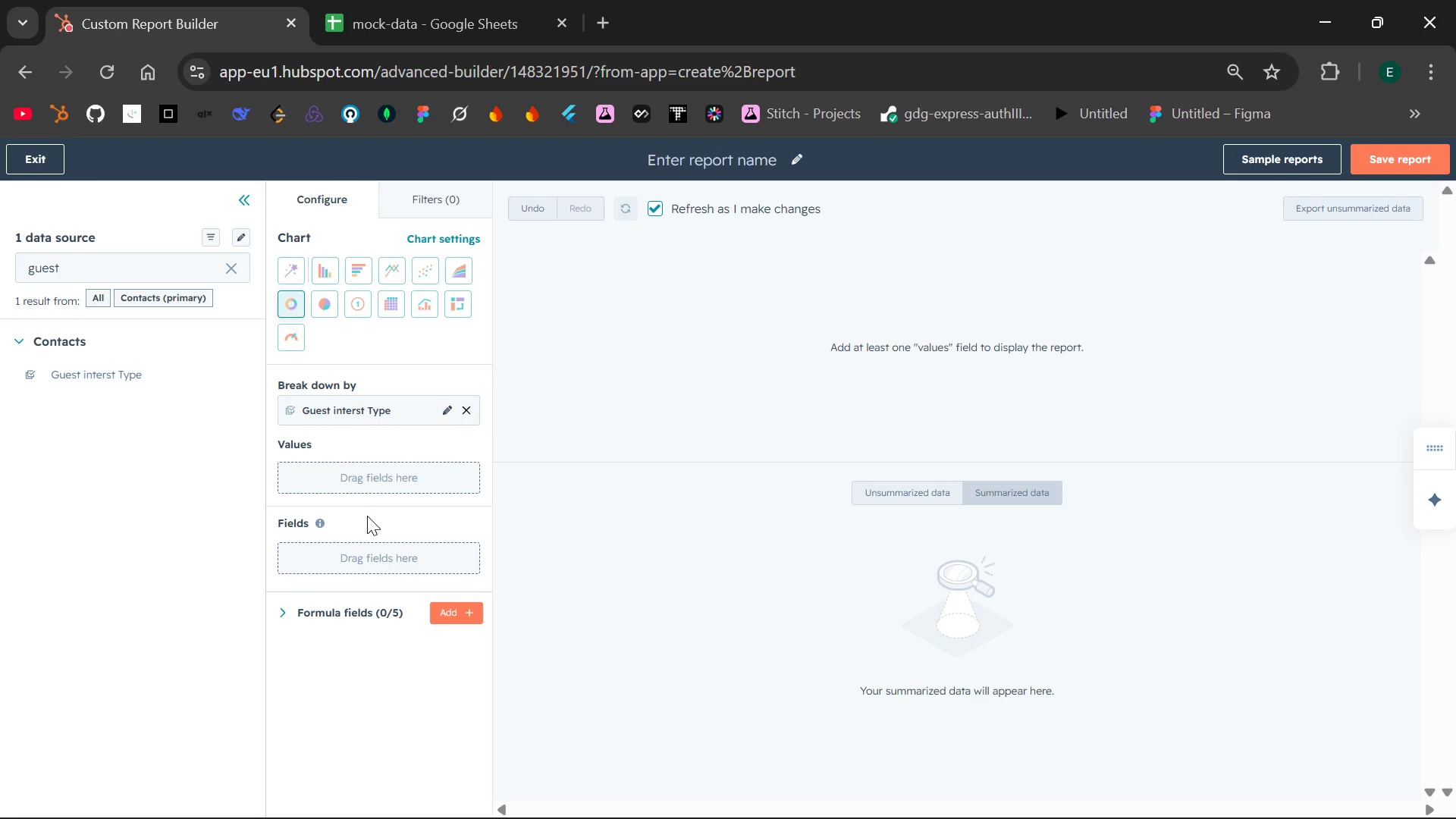 
left_click([238, 374])
 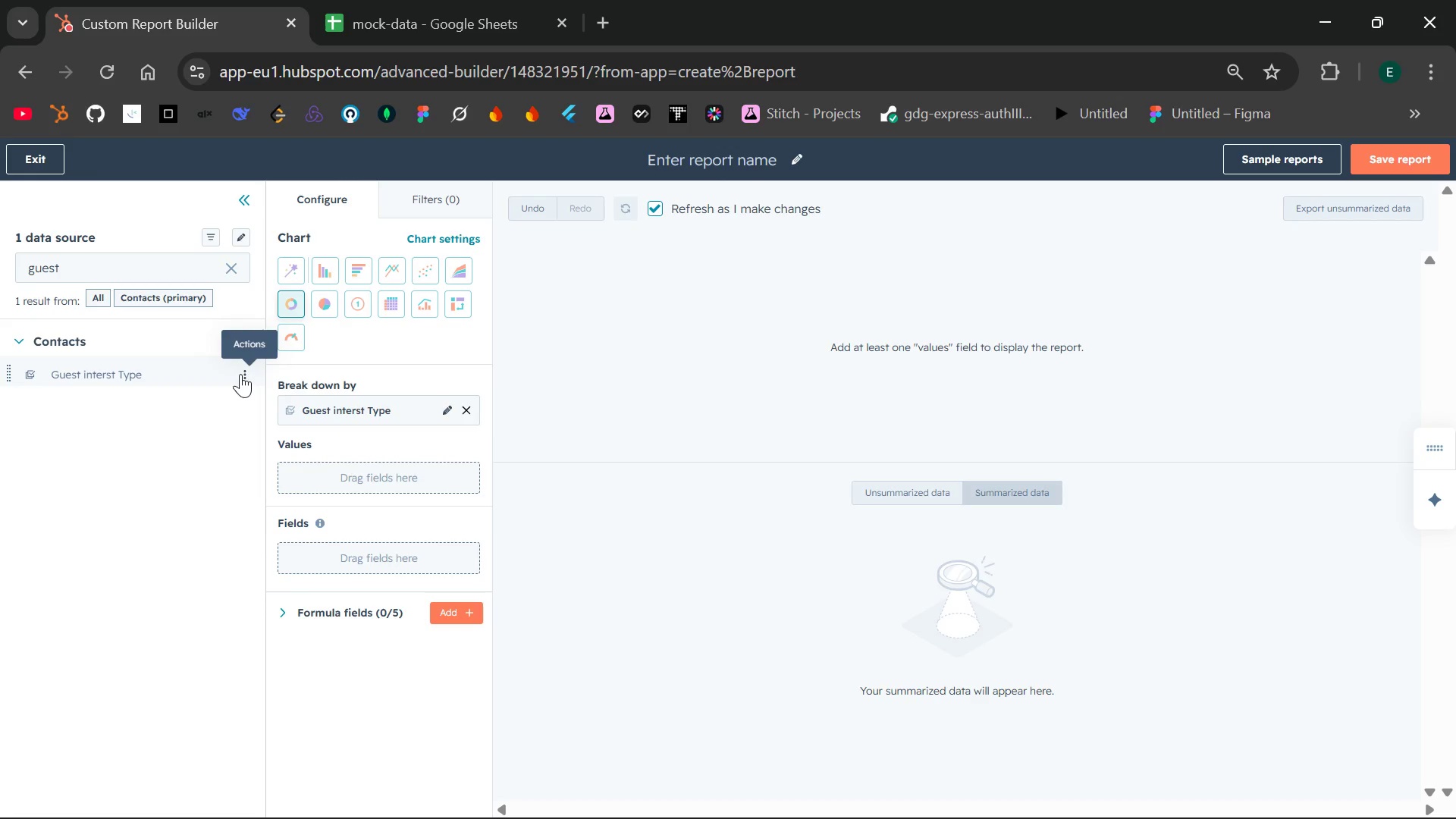 
left_click([240, 374])
 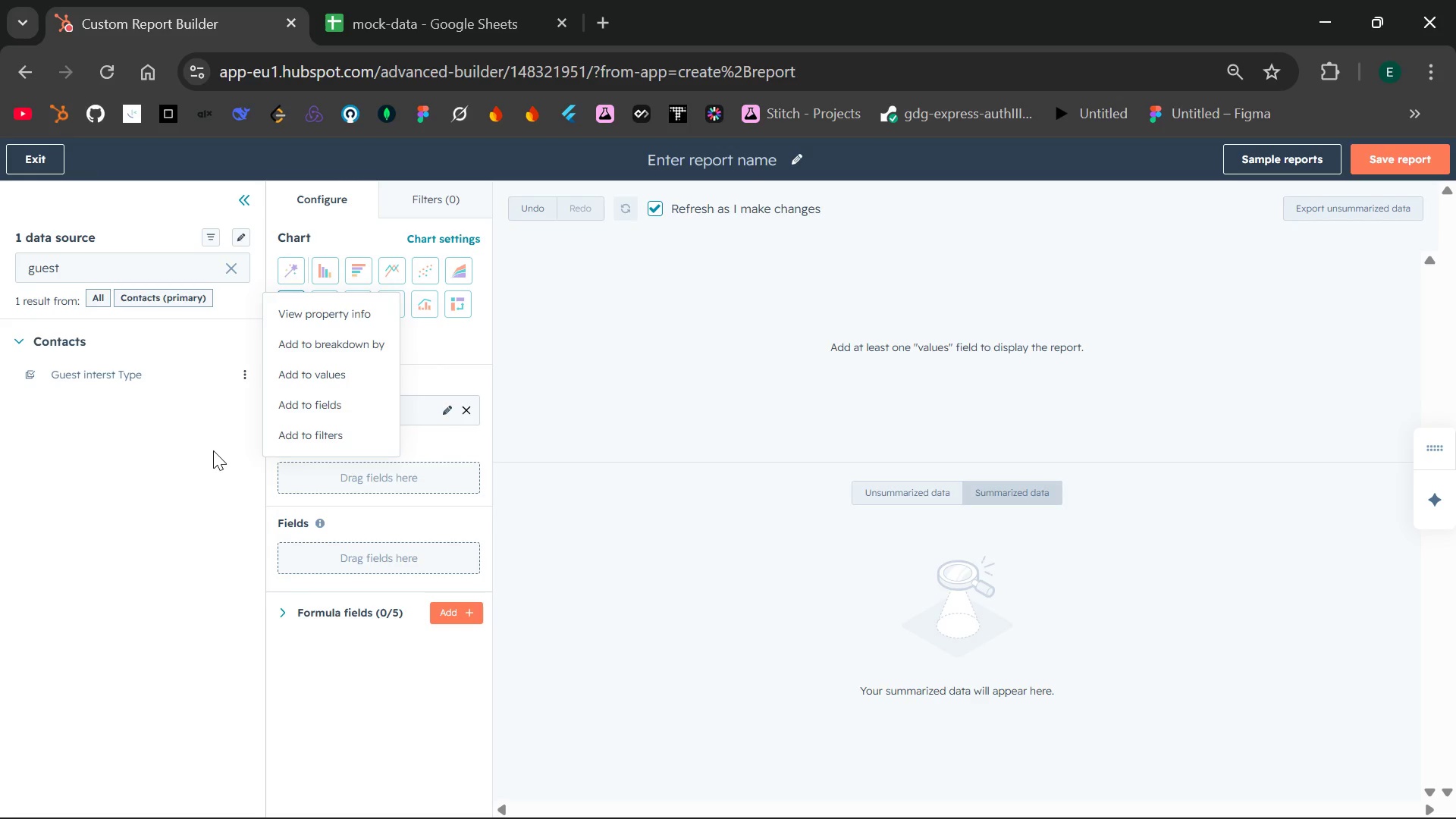 
wait(32.91)
 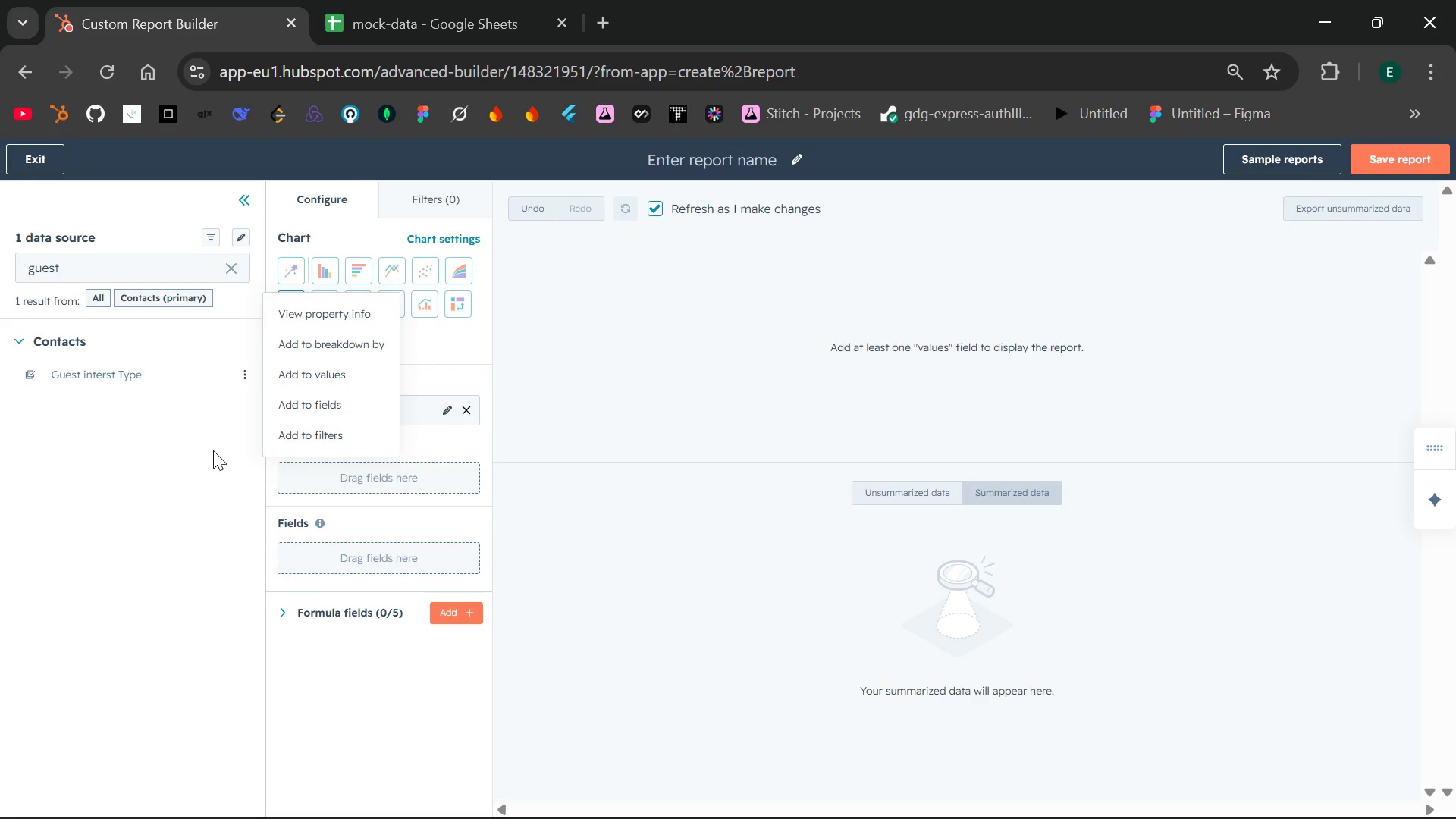 
left_click([307, 377])
 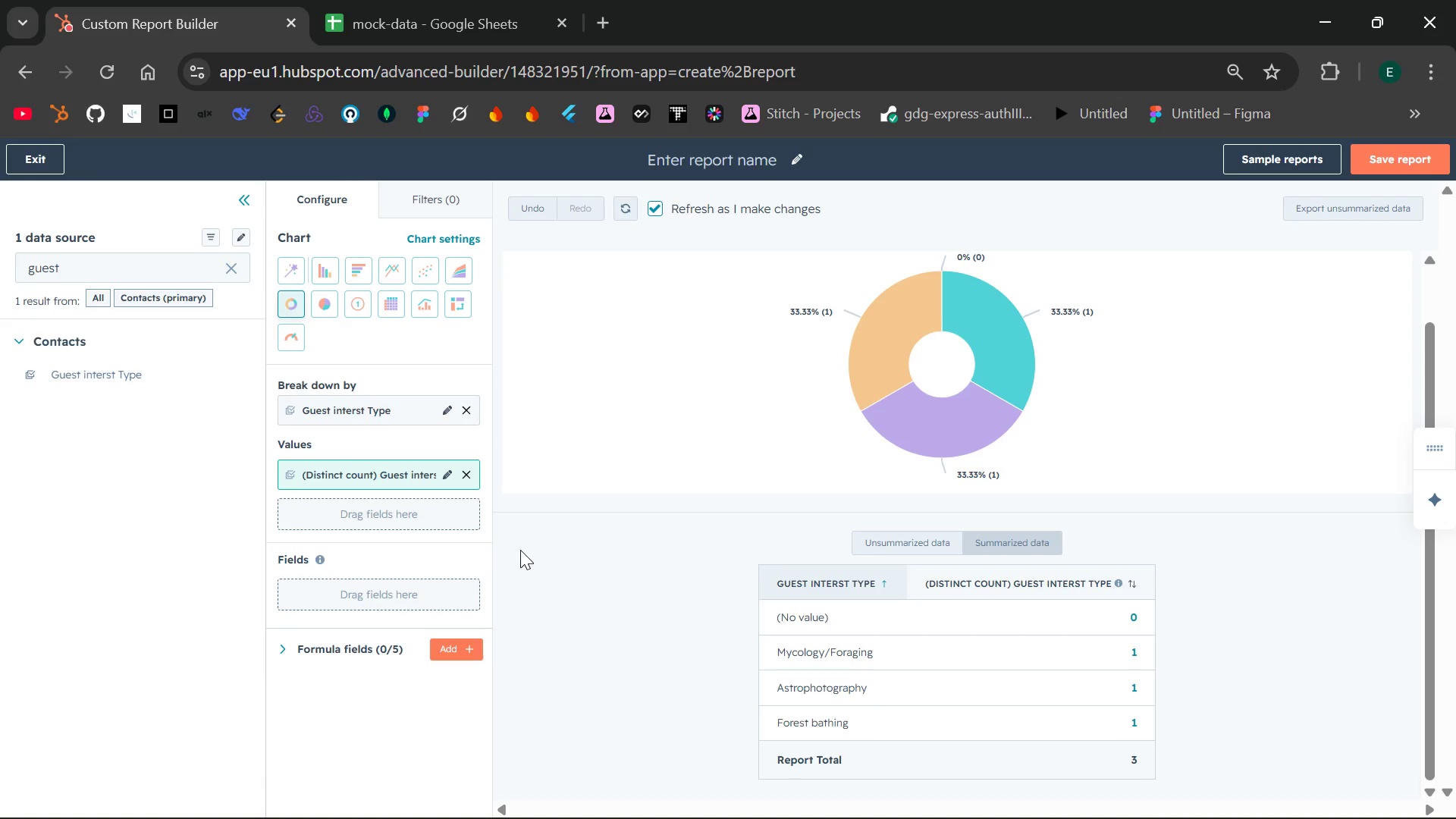 
wait(74.89)
 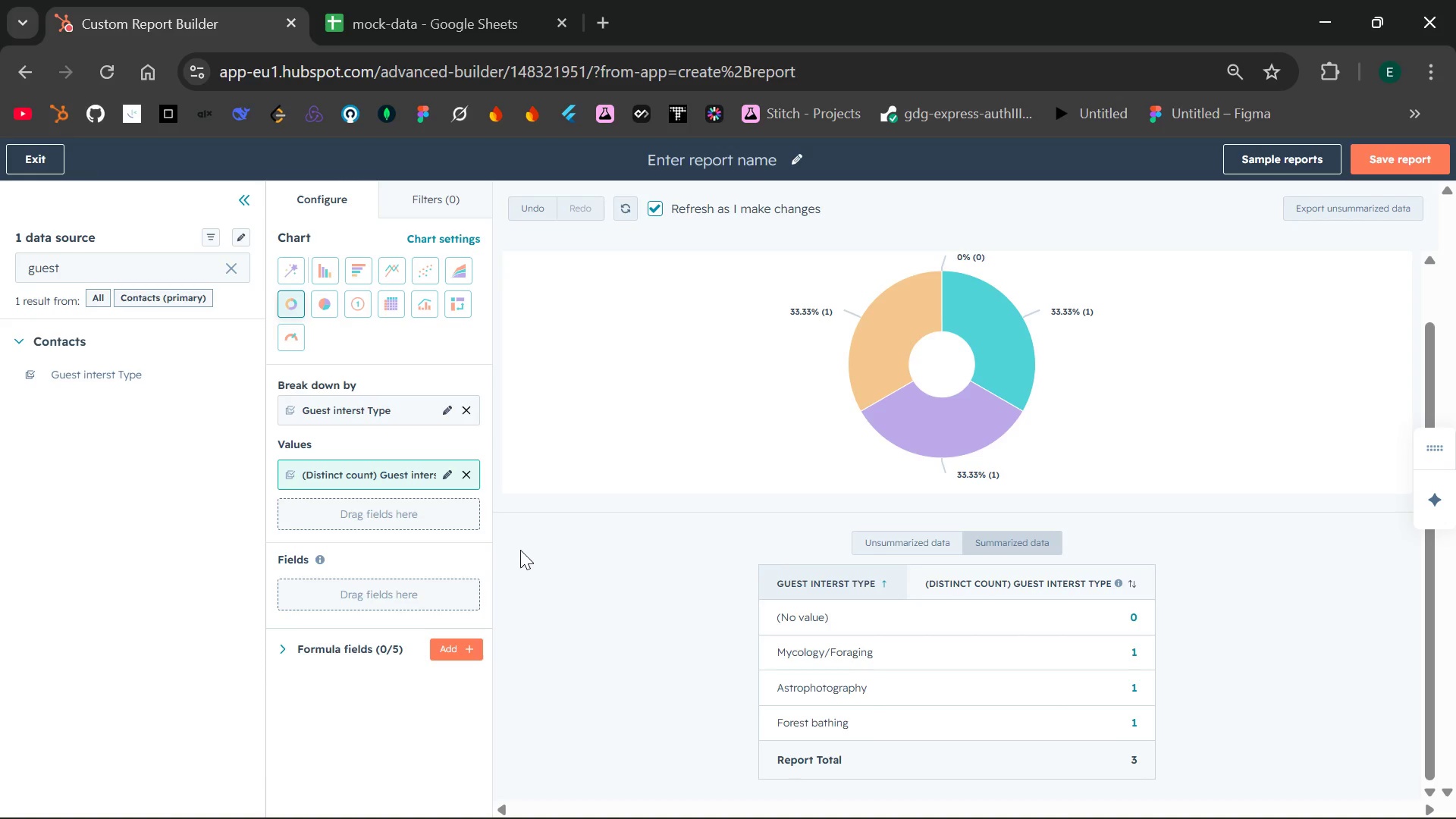 
left_click([247, 375])
 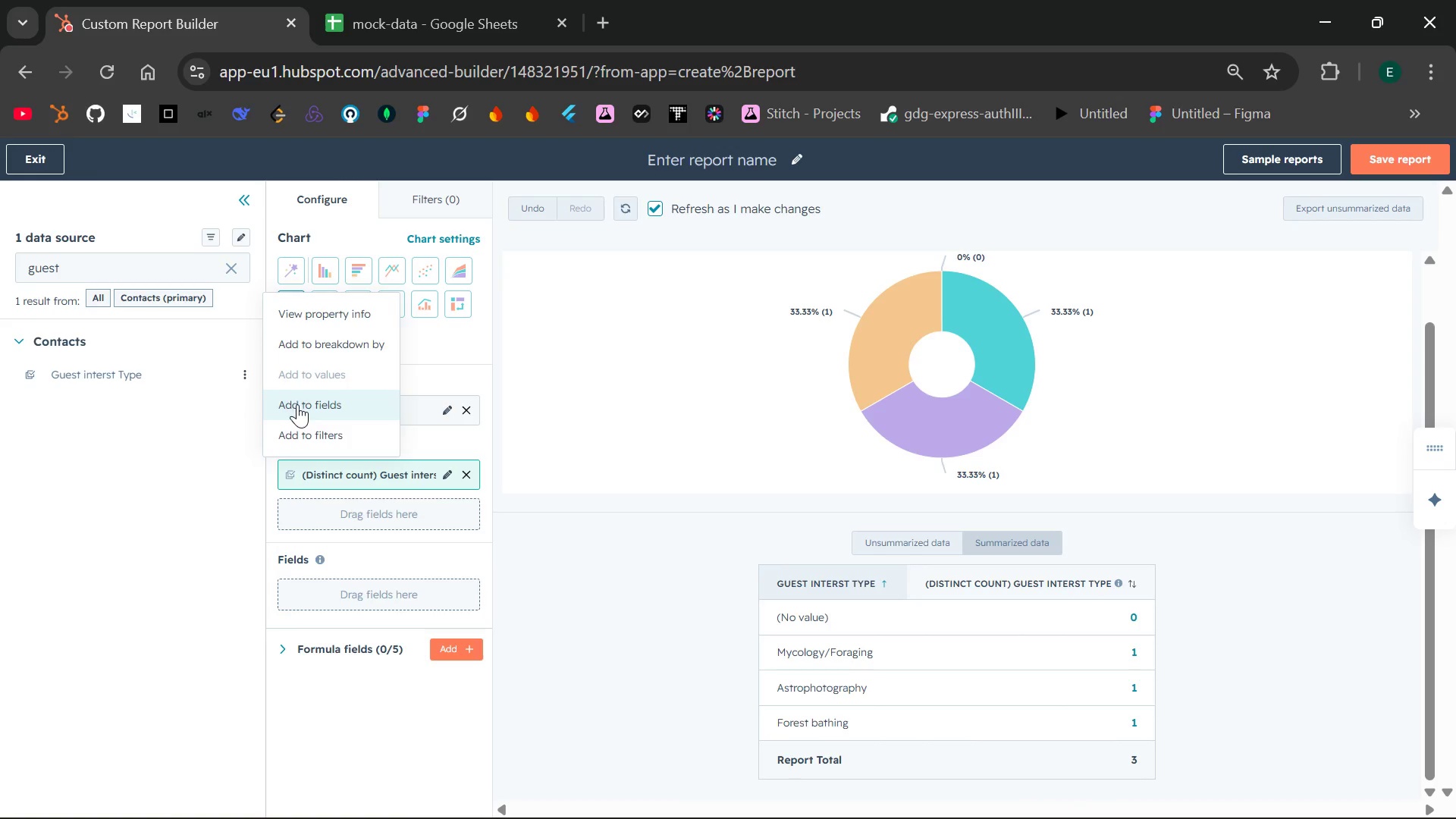 
left_click([297, 404])
 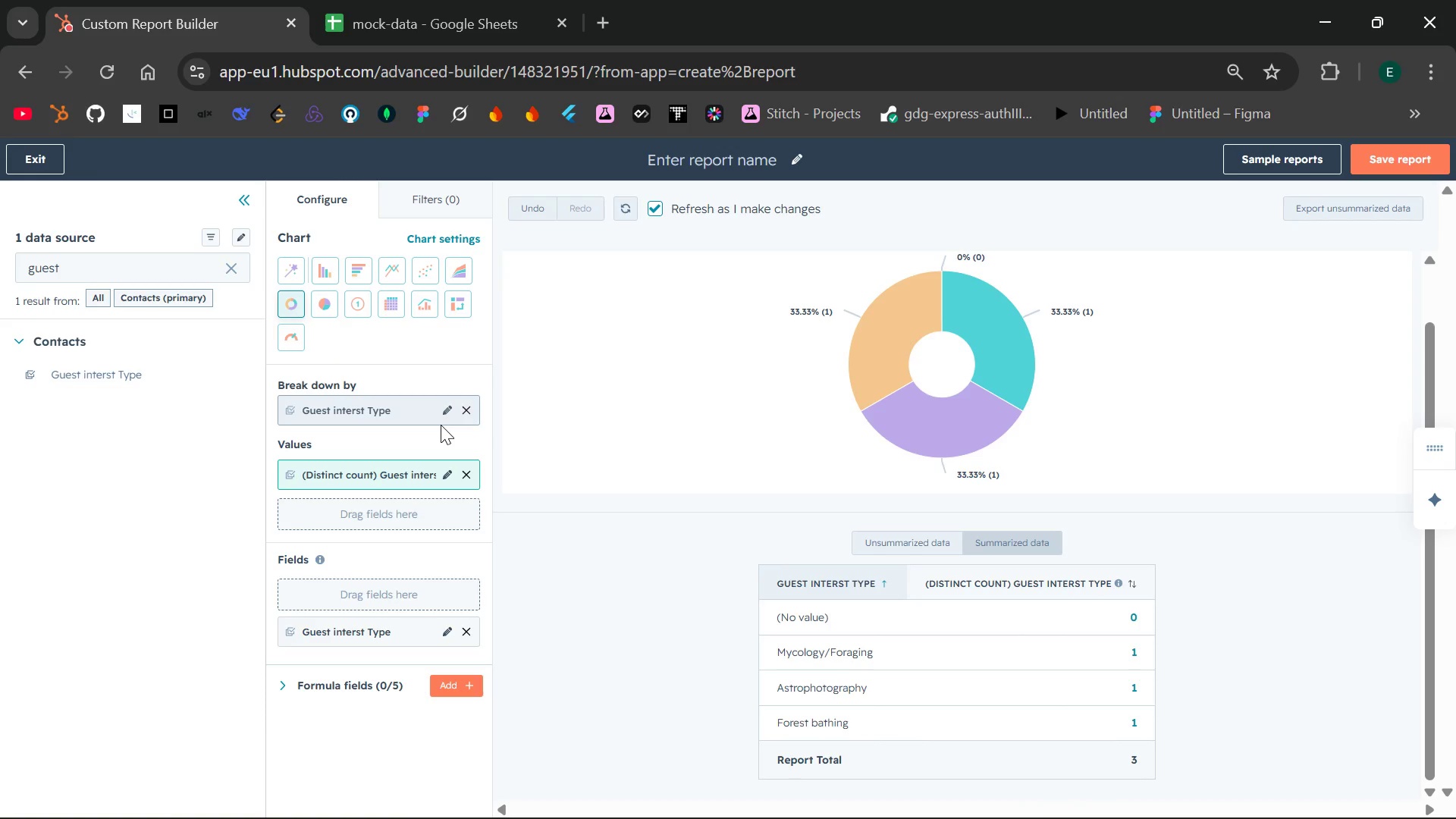 
wait(19.5)
 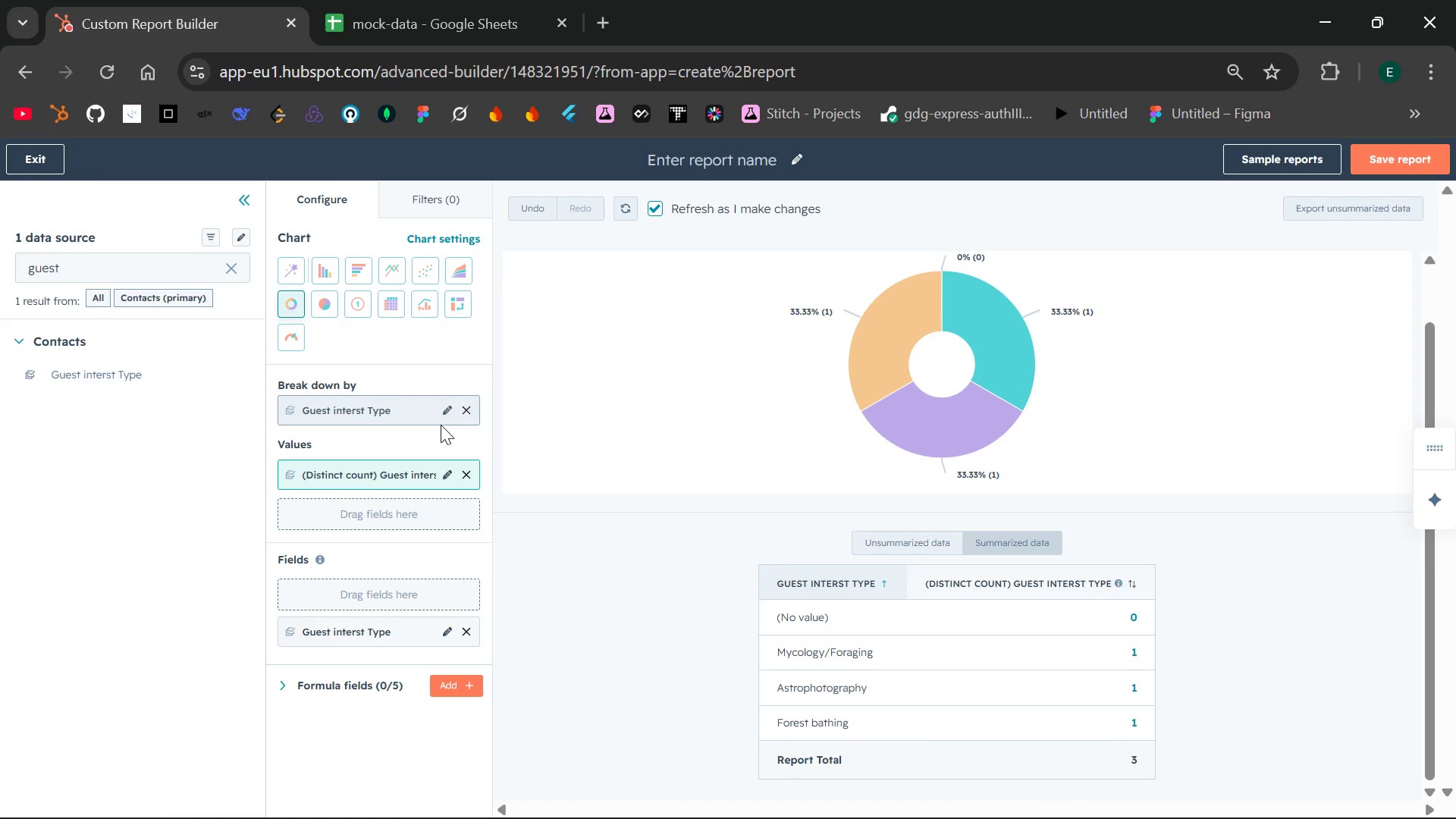 
left_click([413, 198])
 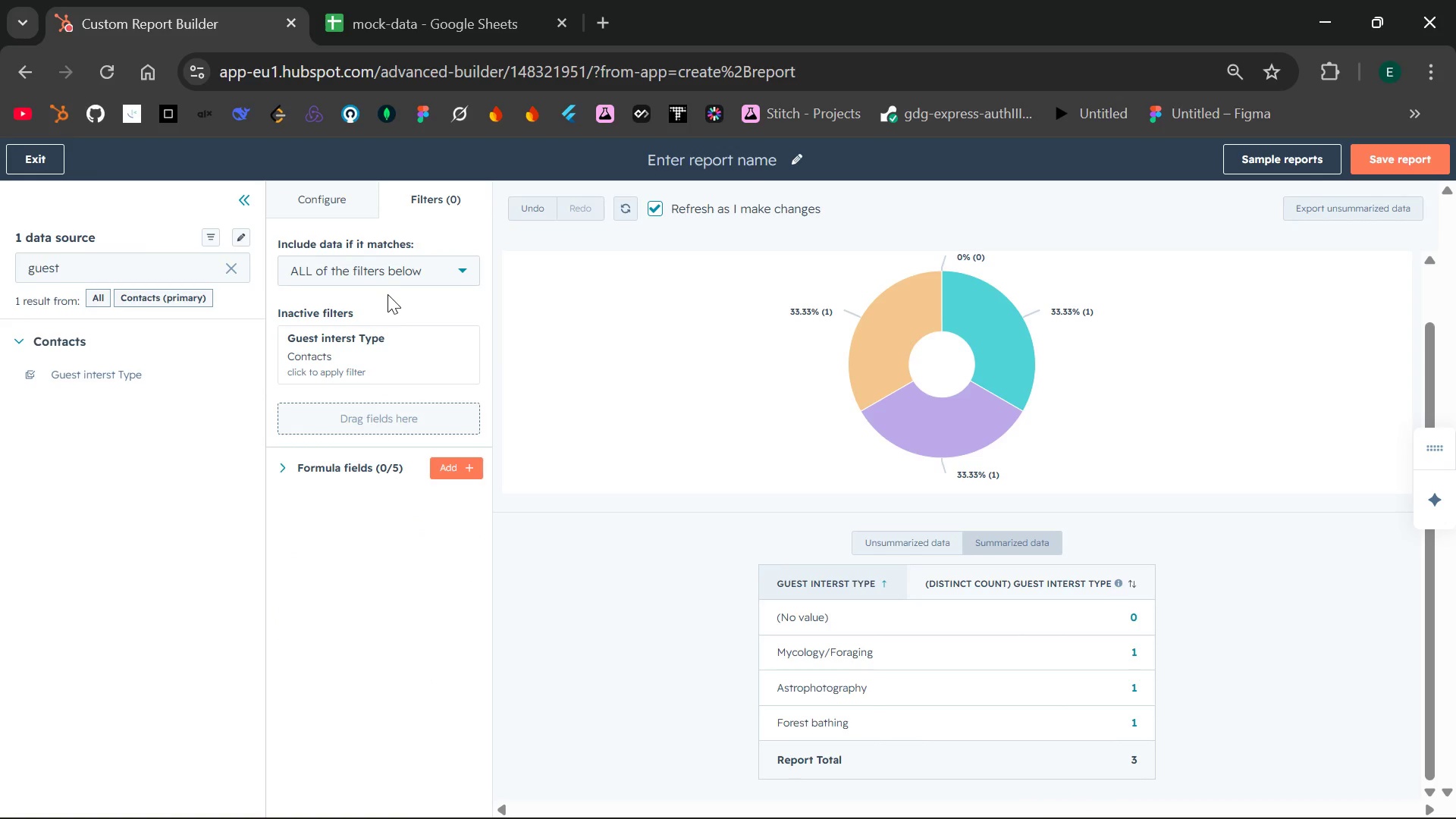 
left_click([439, 277])
 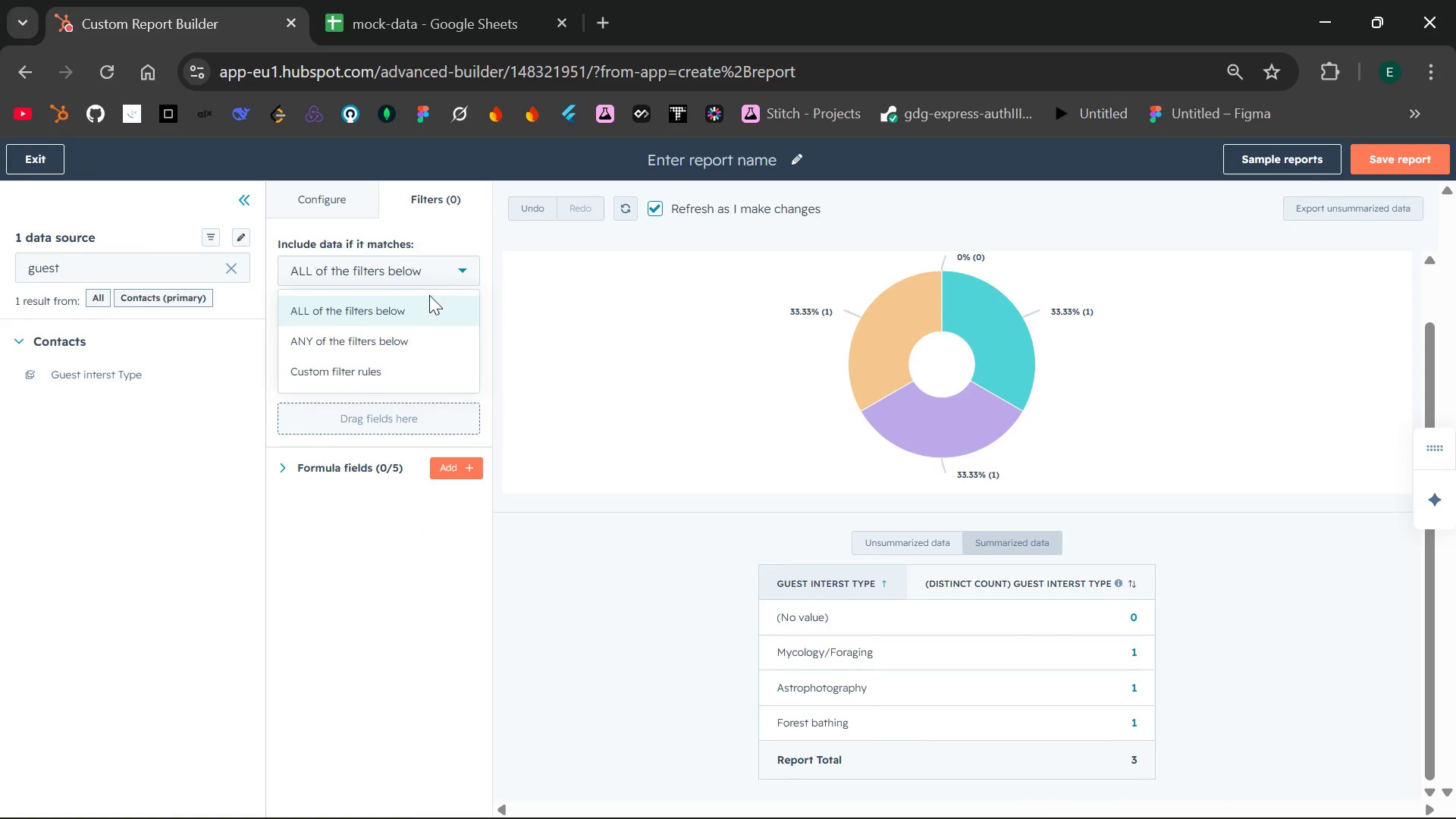 
mouse_move([428, 312])
 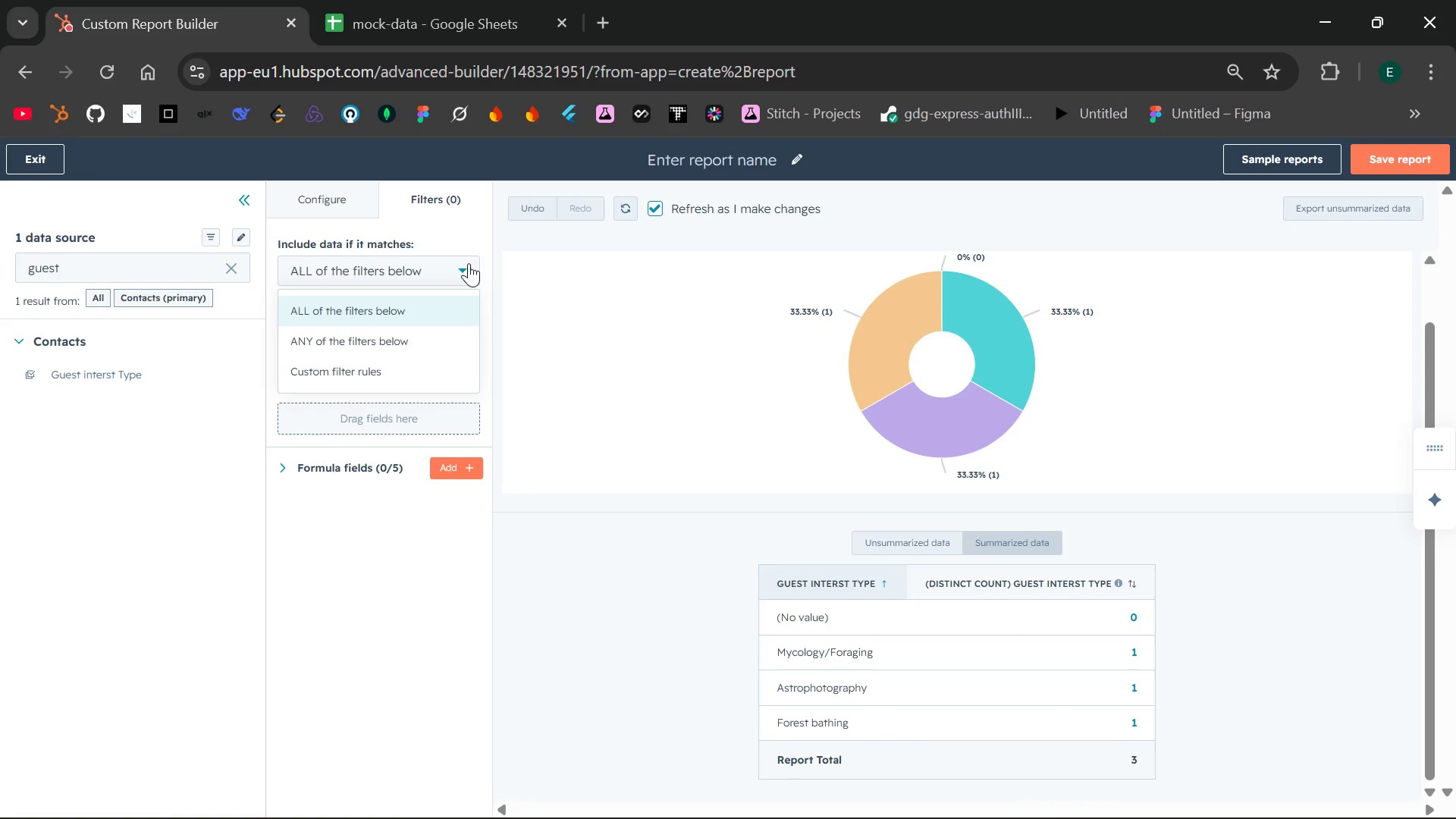 
left_click([469, 263])
 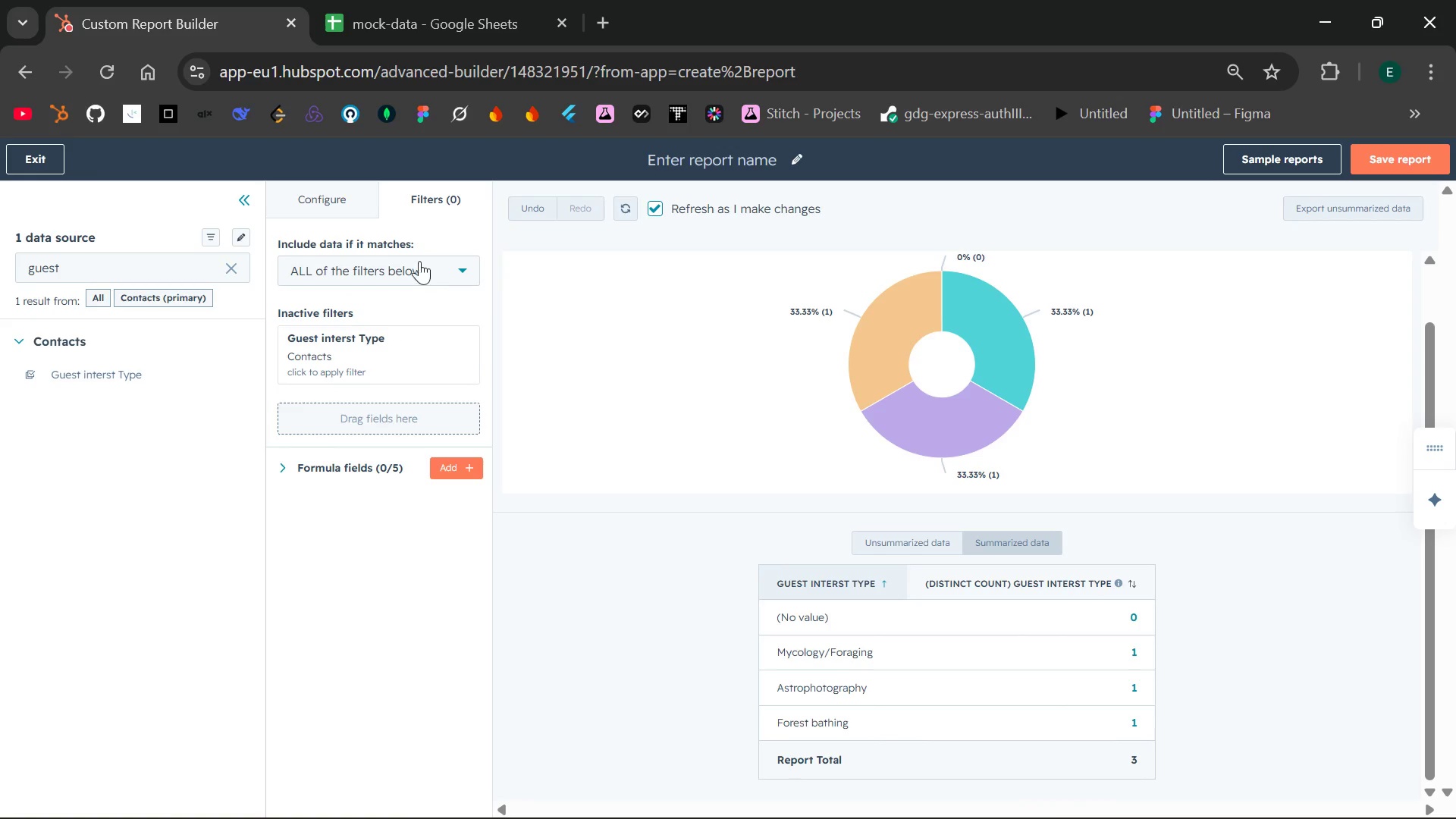 
left_click([325, 203])
 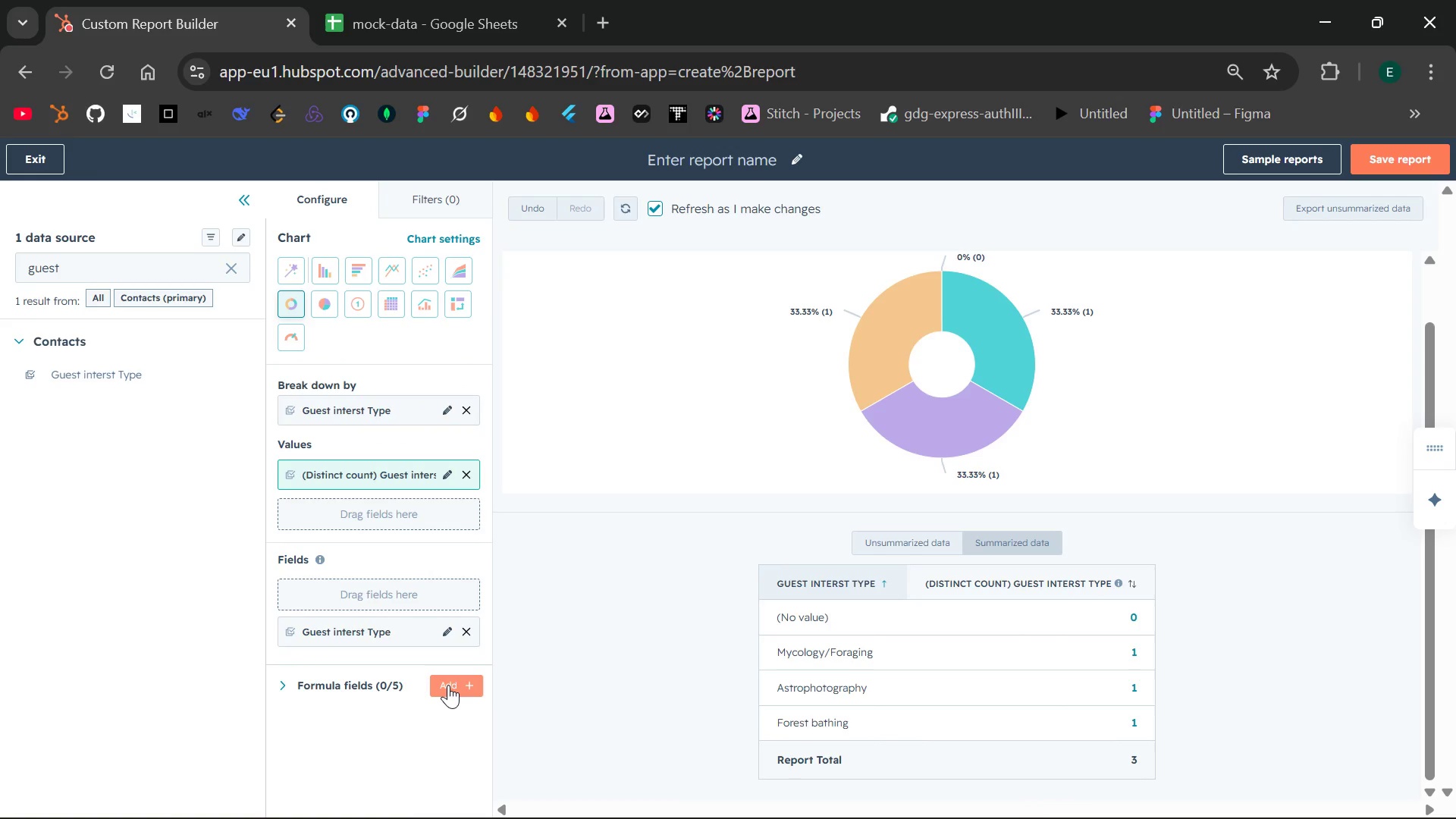 
wait(17.52)
 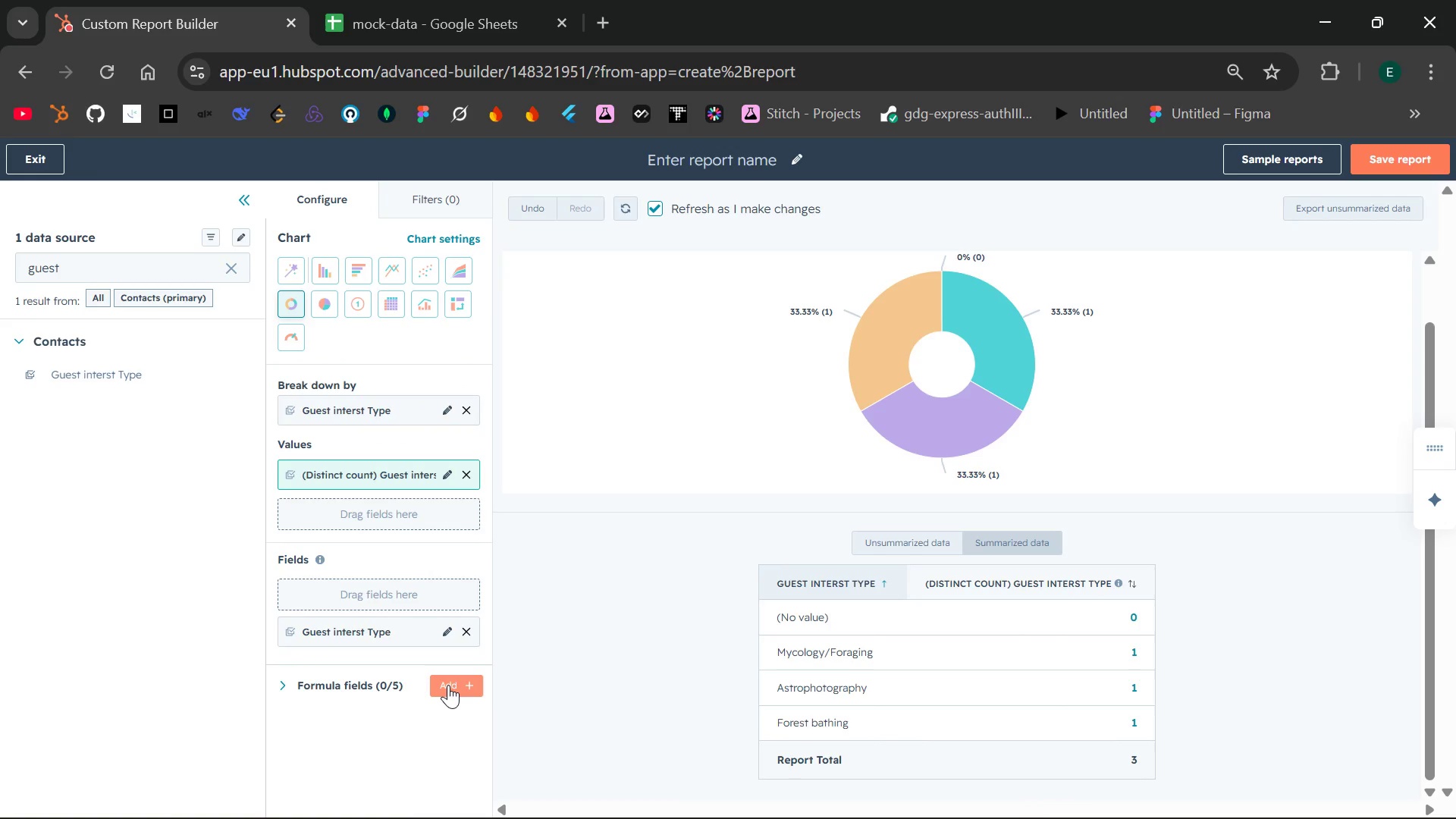 
left_click([143, 268])
 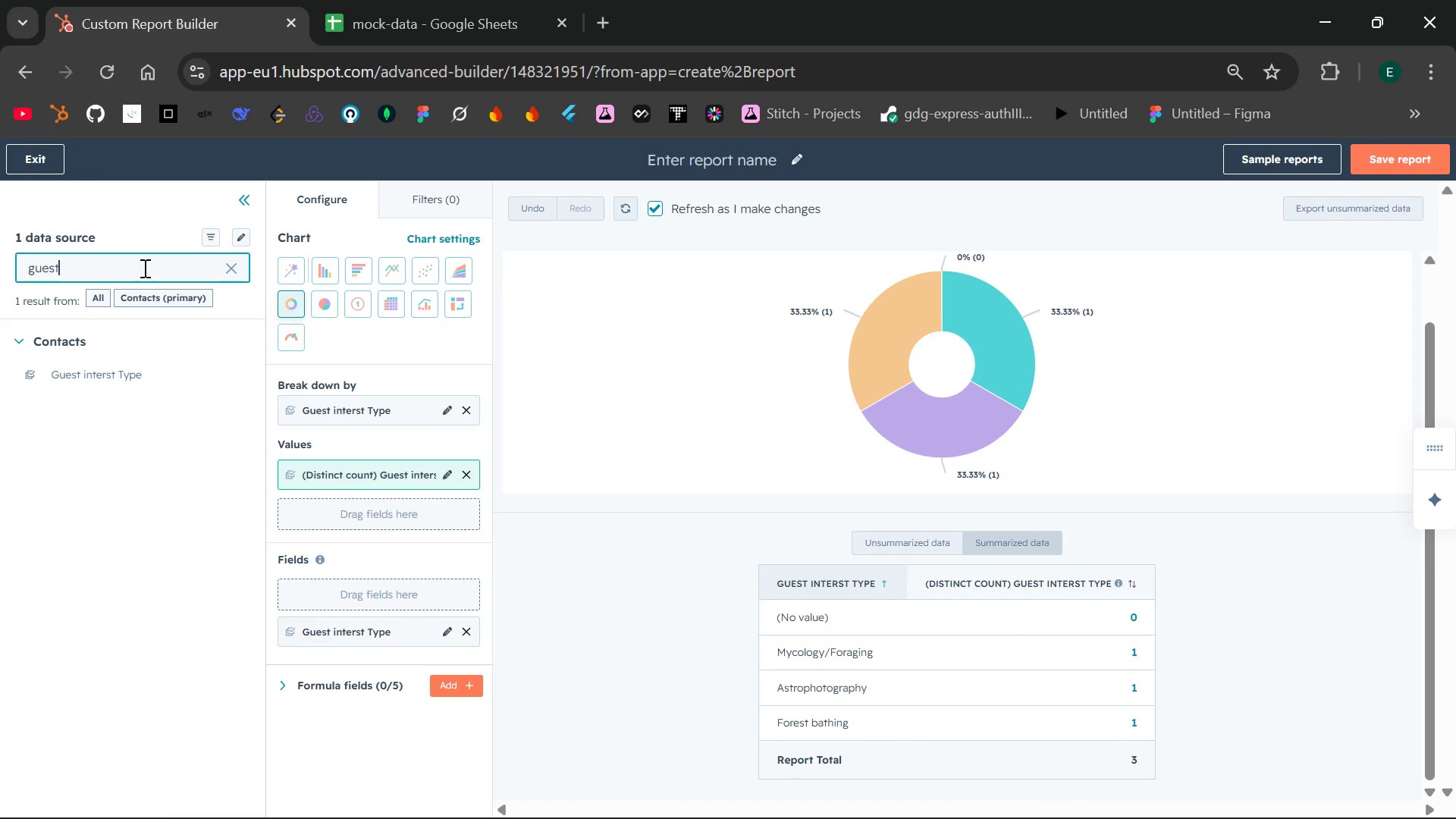 
key(Backspace)
key(Backspace)
key(Backspace)
key(Backspace)
key(Backspace)
type(property)
 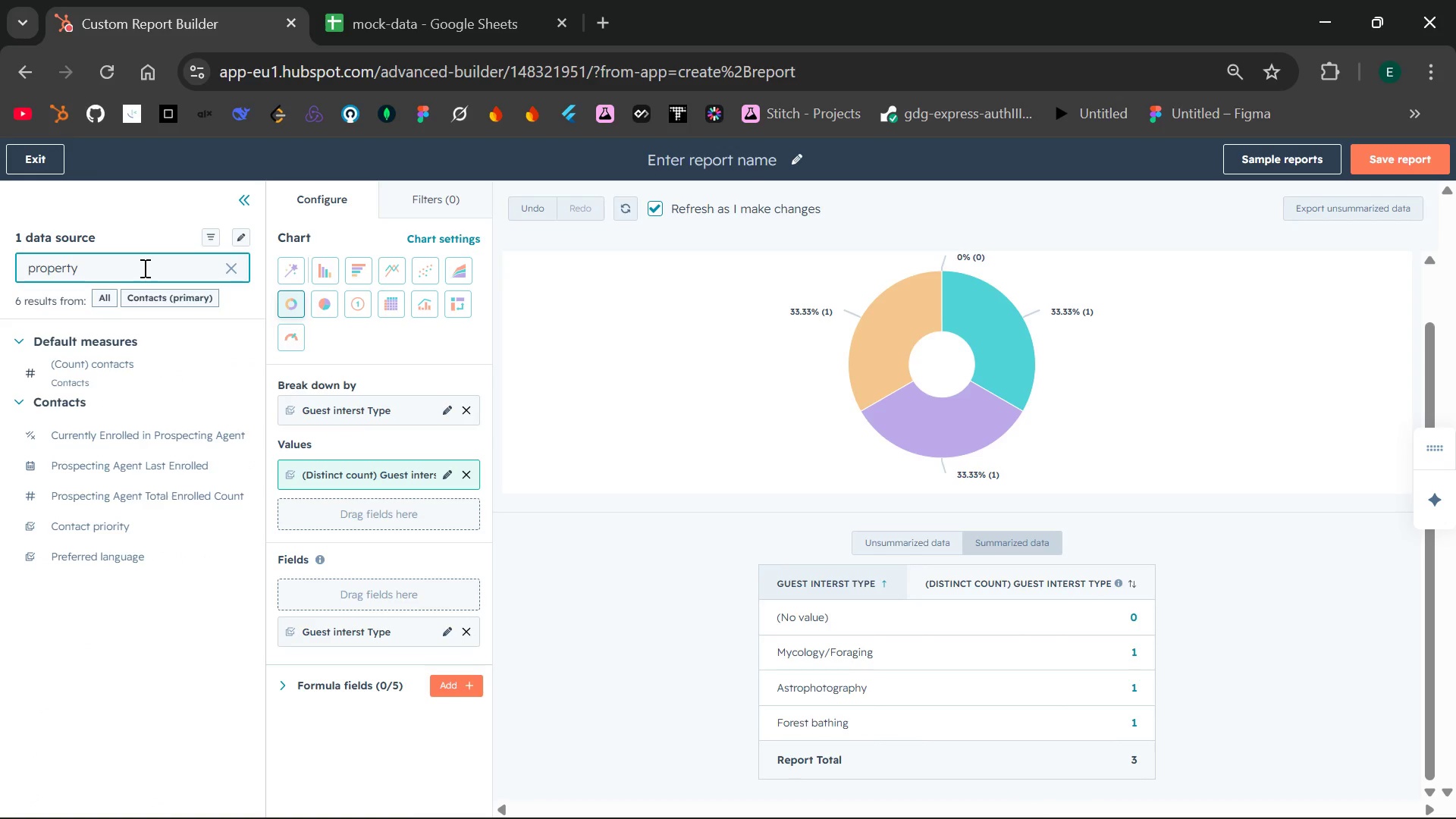 
hold_key(key=Backspace, duration=0.84)
 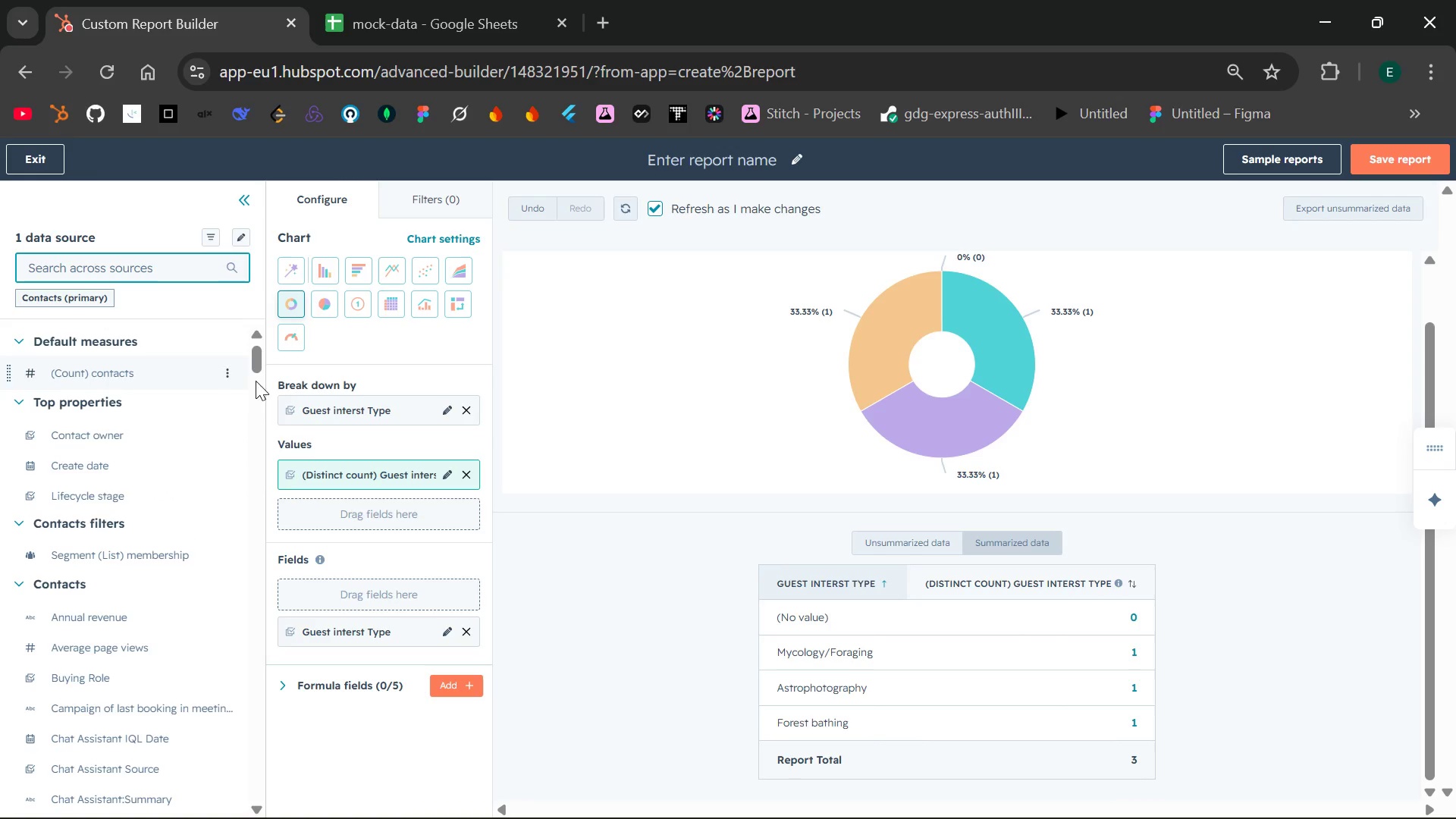 
mouse_move([339, 473])
 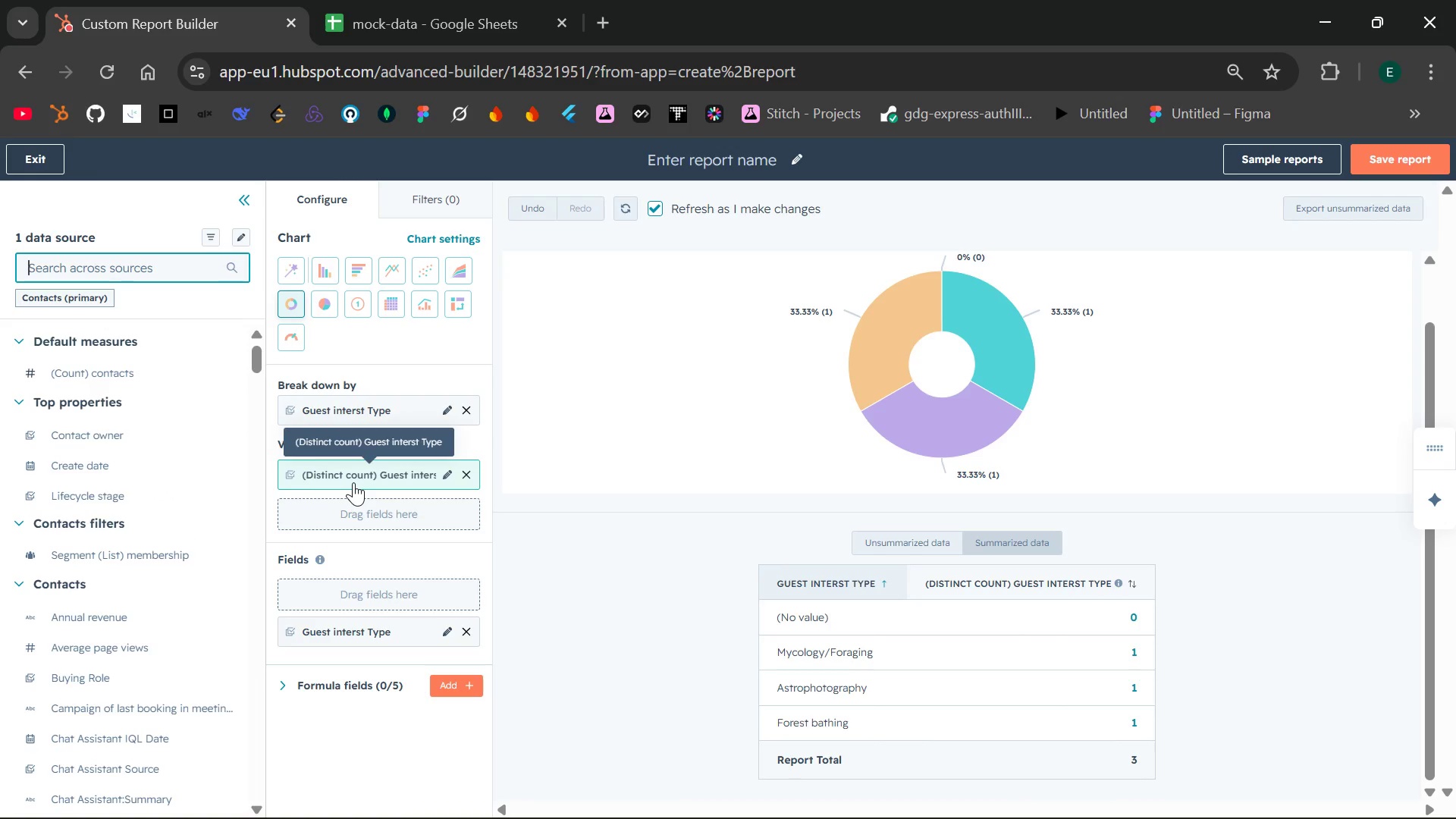 
wait(5.25)
 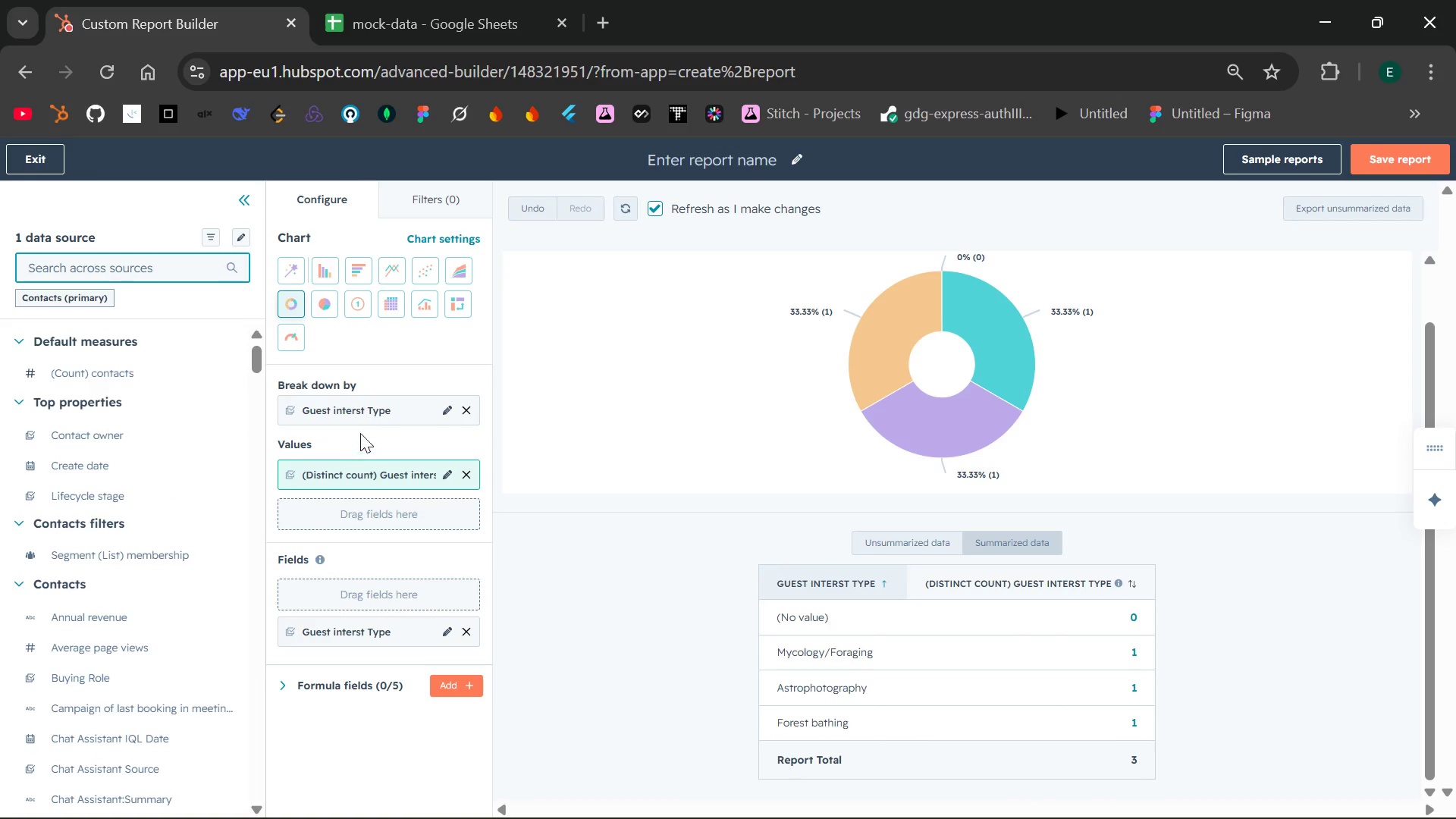 
left_click([353, 482])
 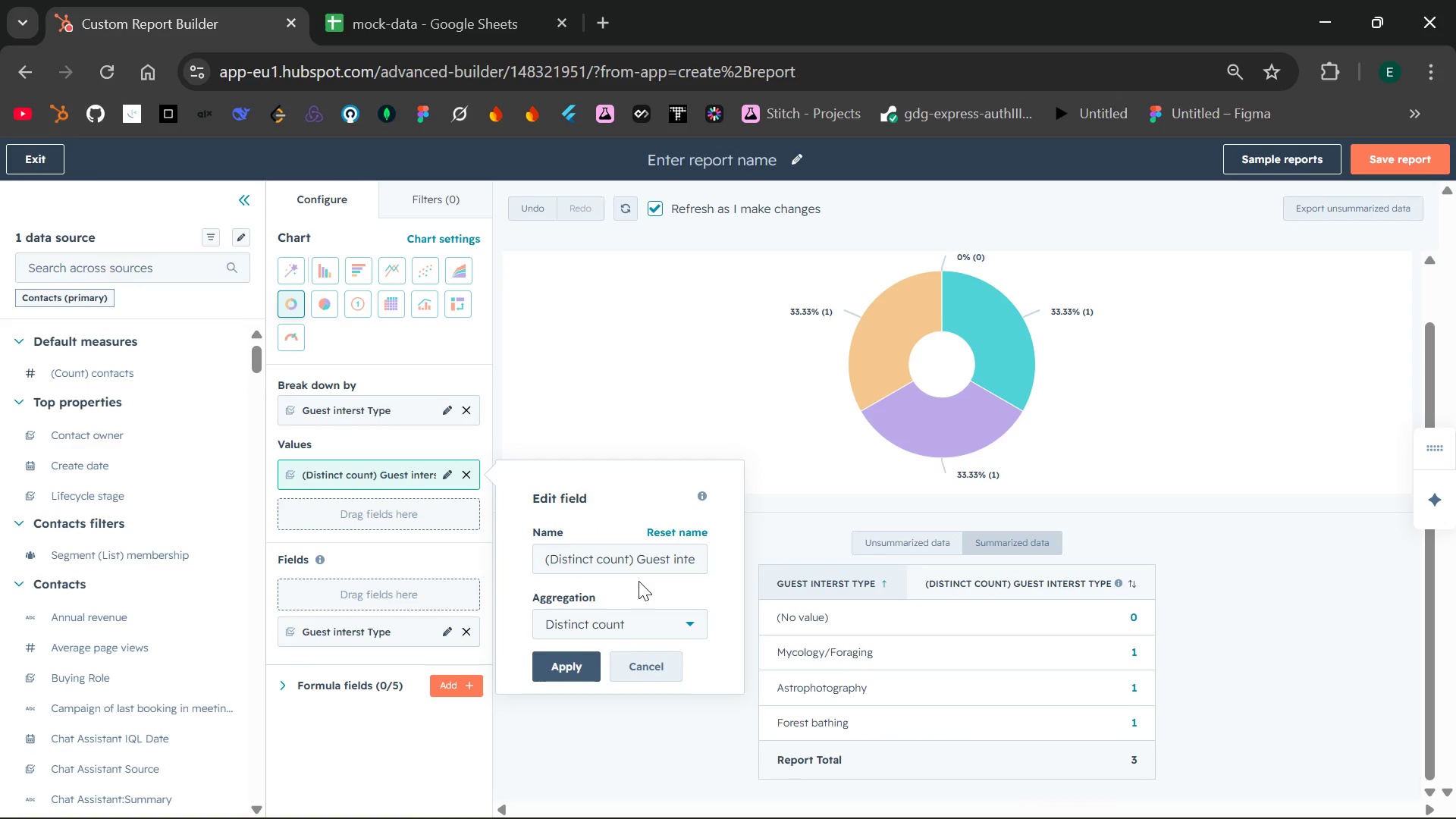 
wait(5.69)
 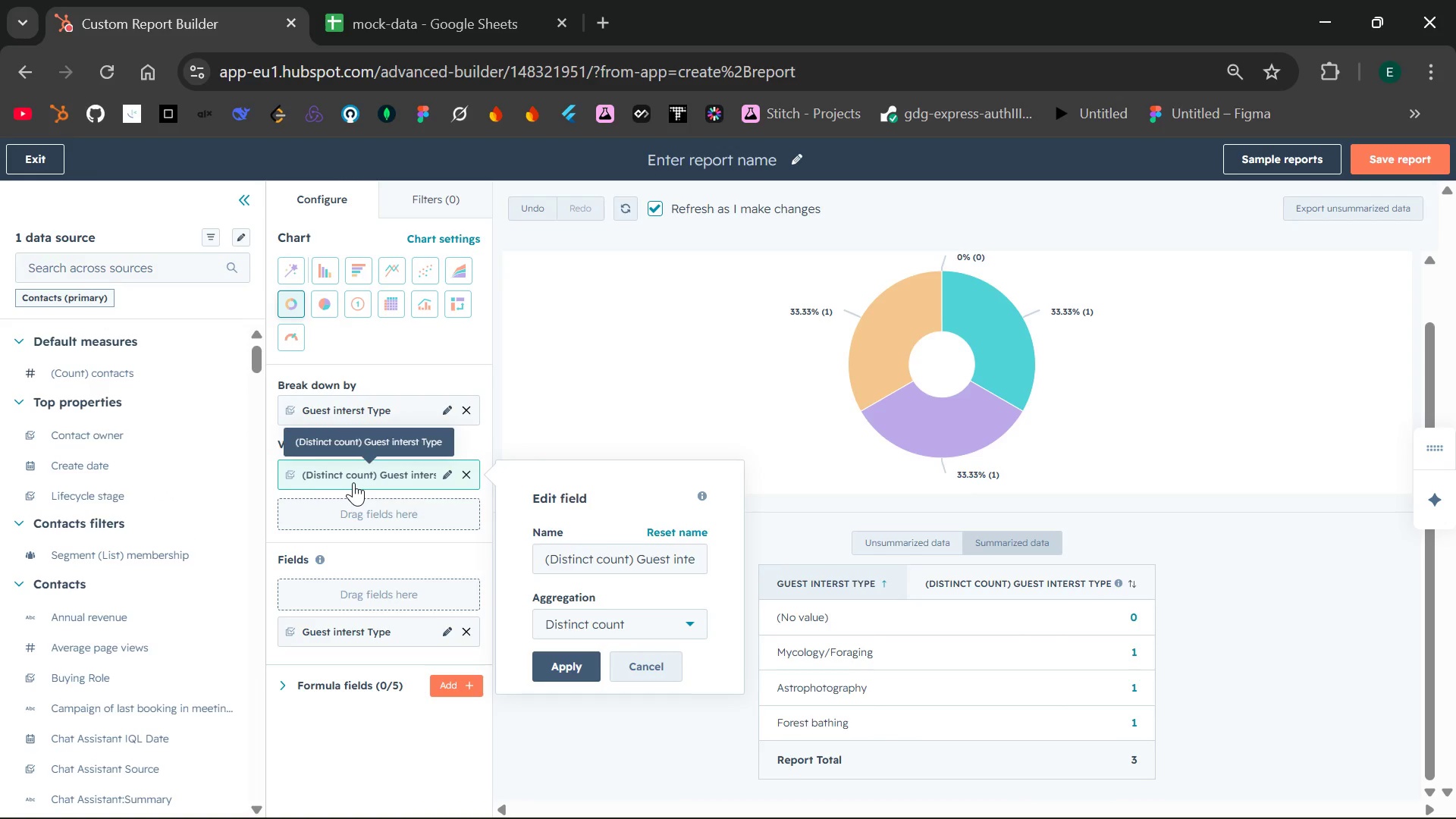 
left_click([686, 628])
 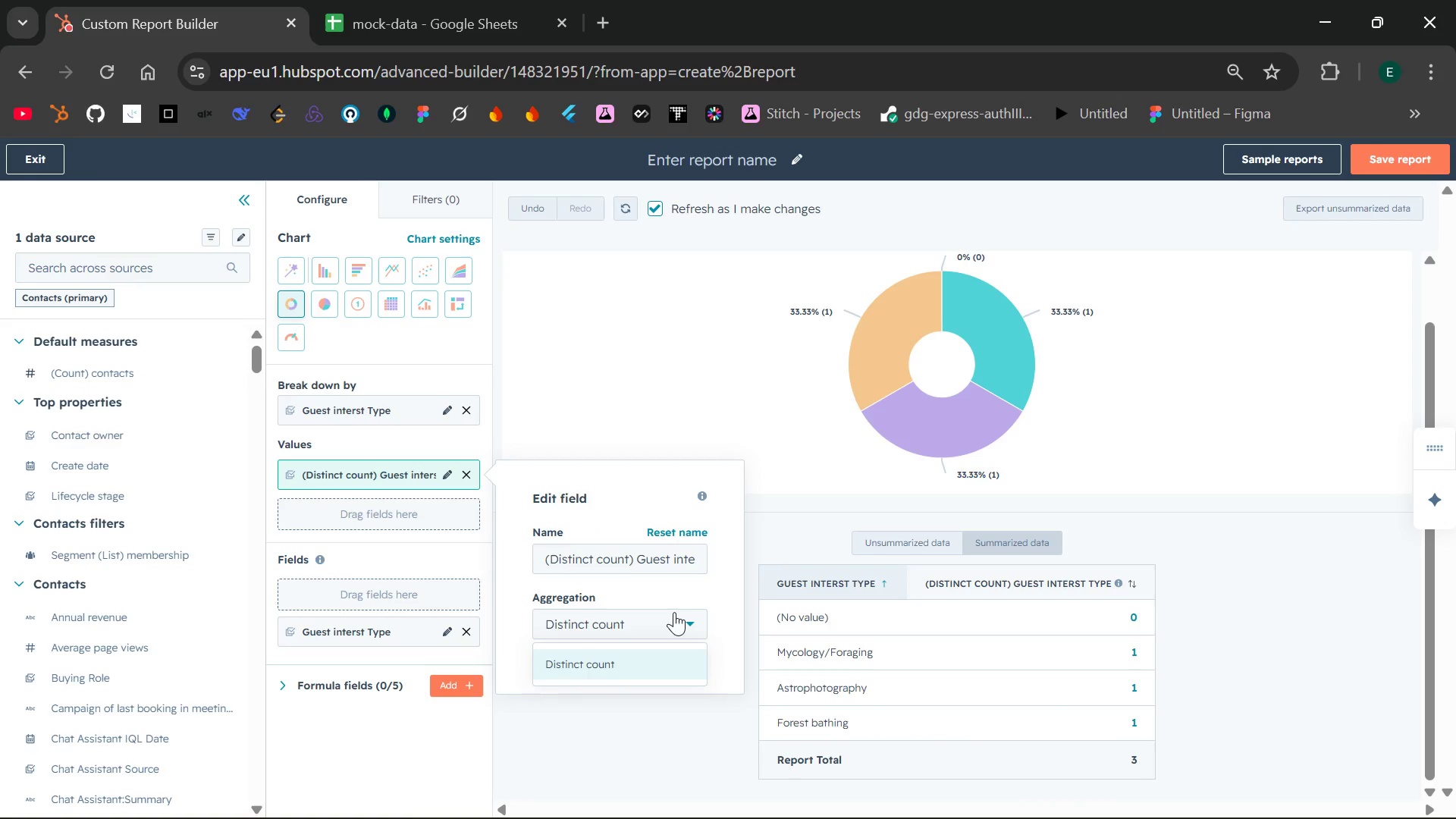 
left_click([674, 612])
 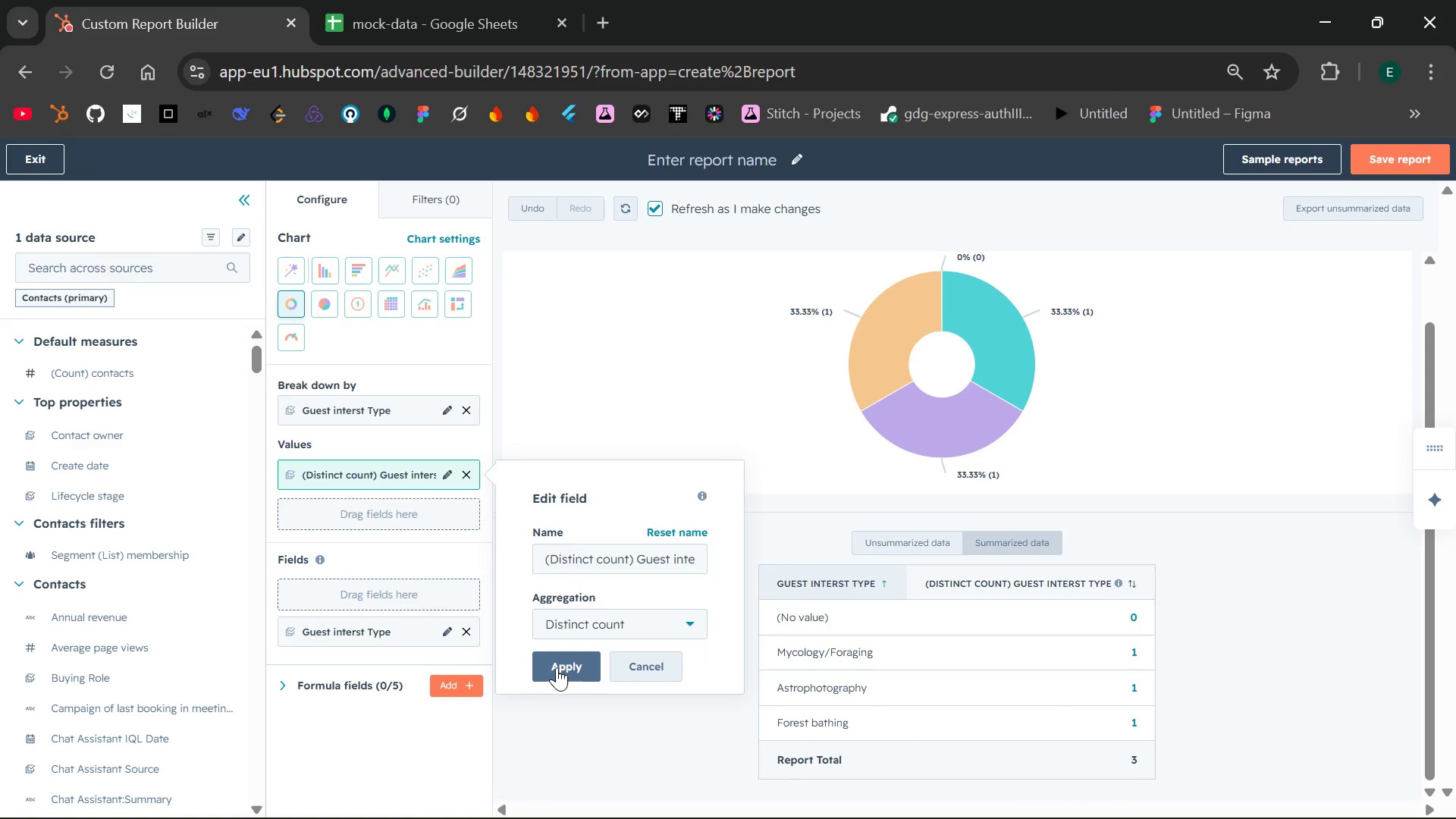 
left_click([557, 669])